 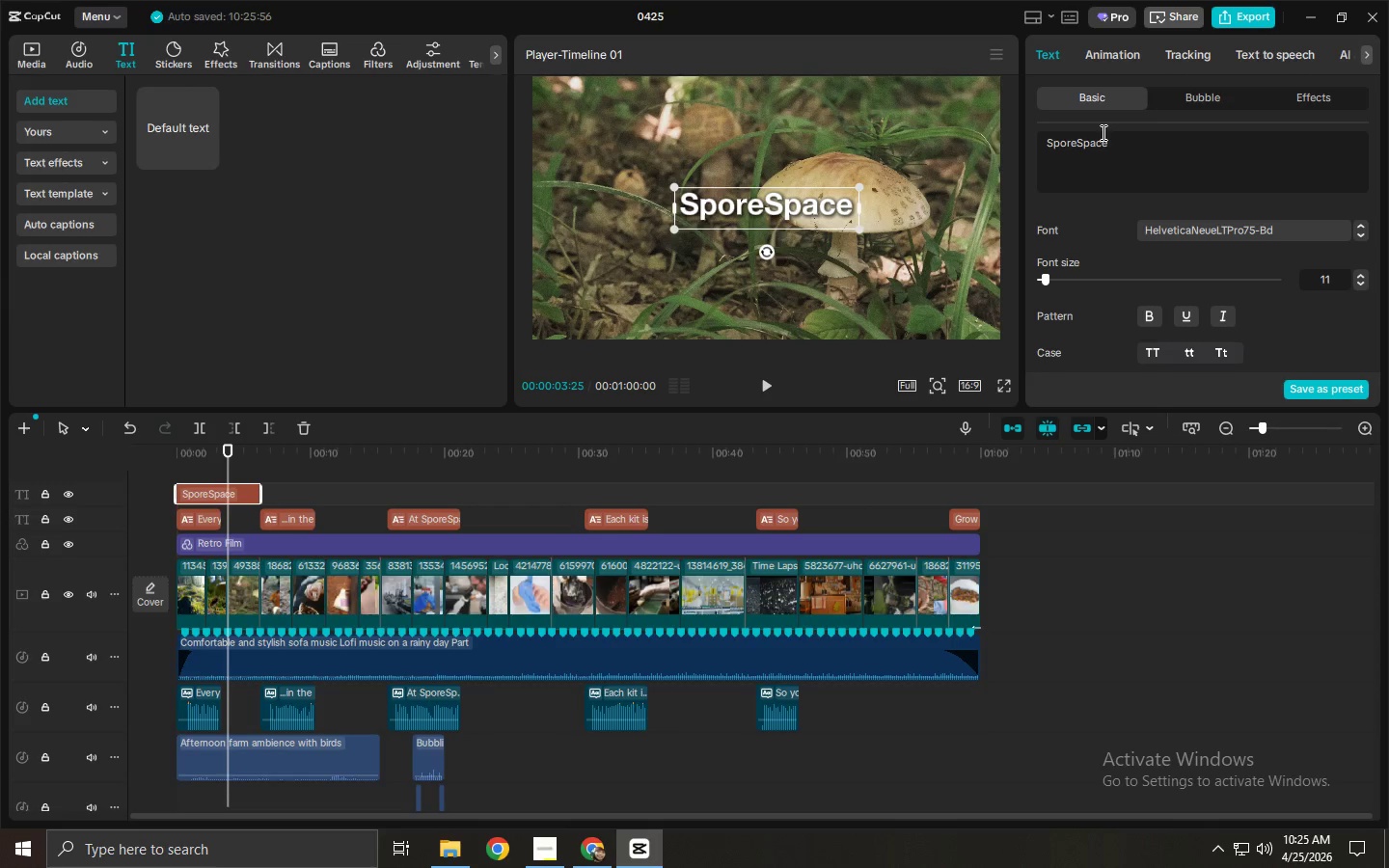 
key(Control+ControlLeft)
 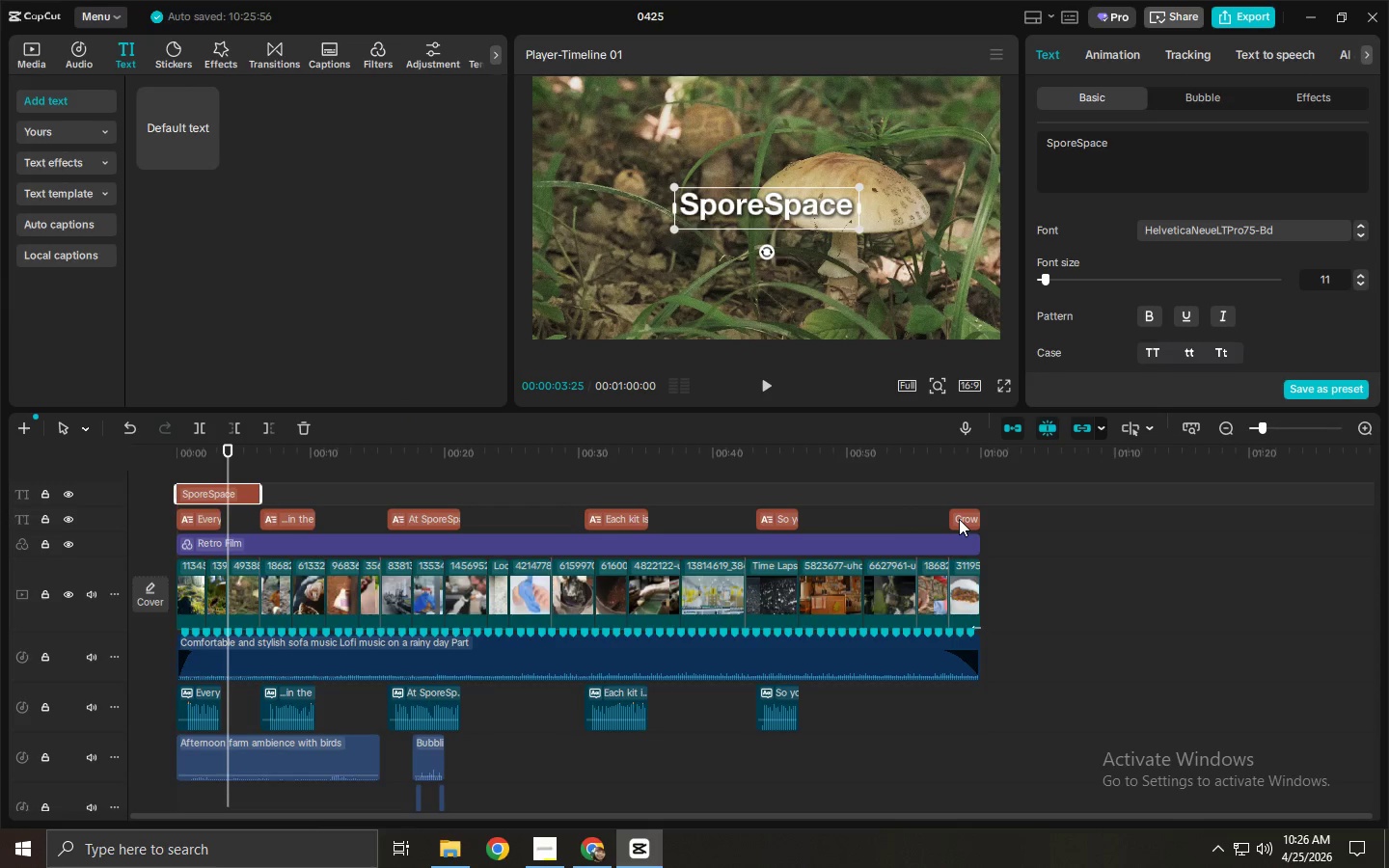 
left_click([959, 519])
 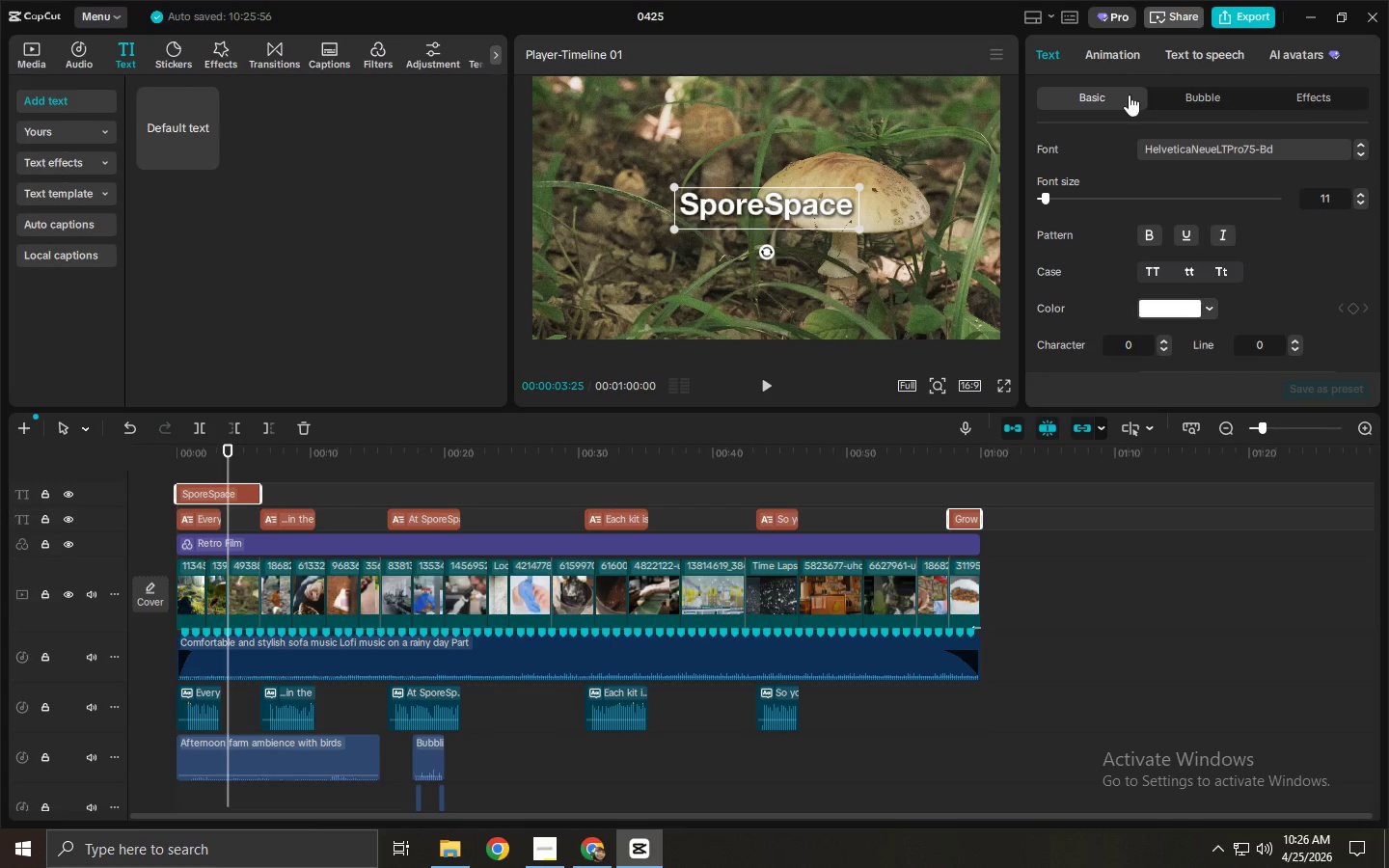 
left_click([1122, 60])
 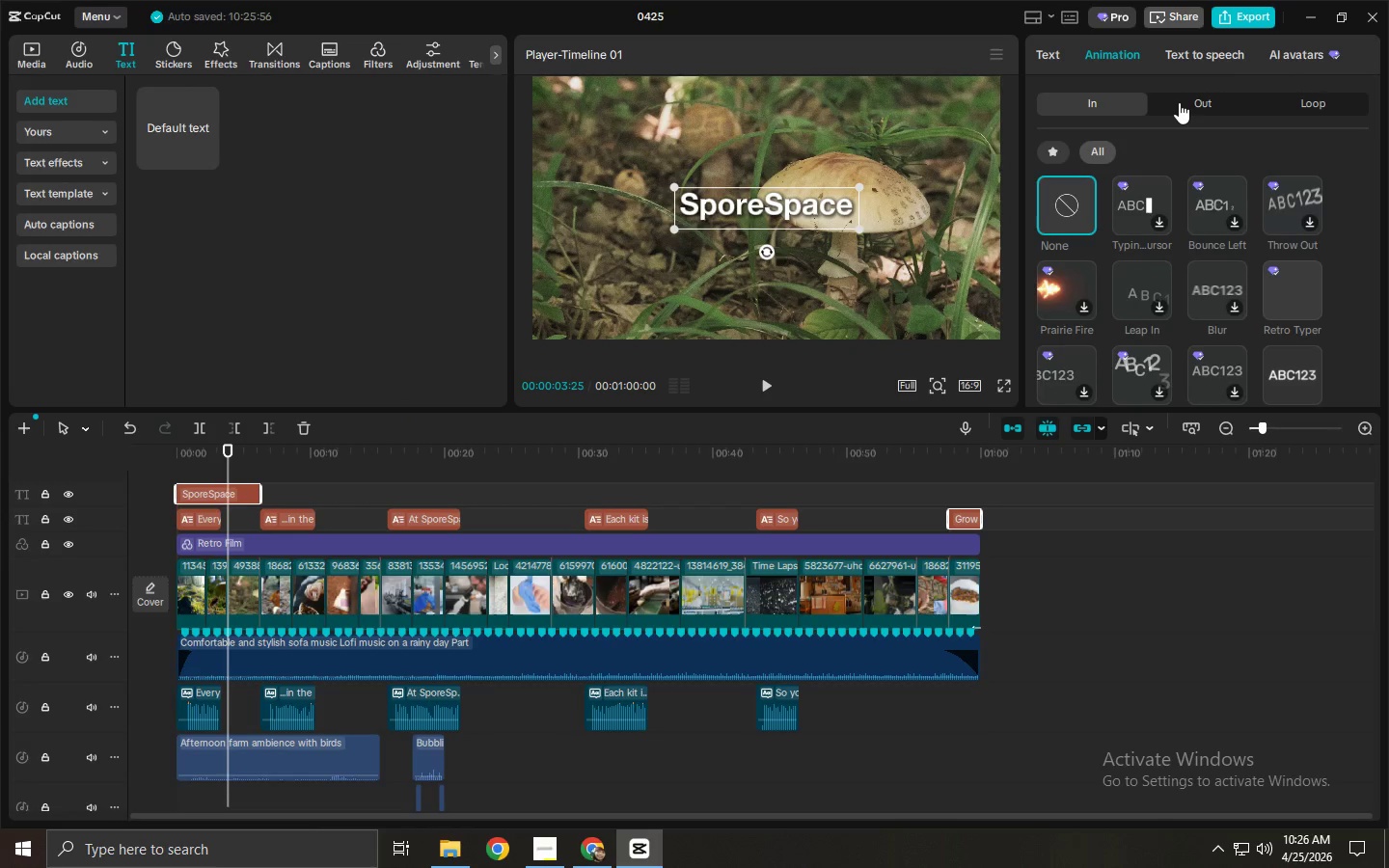 
double_click([1106, 115])
 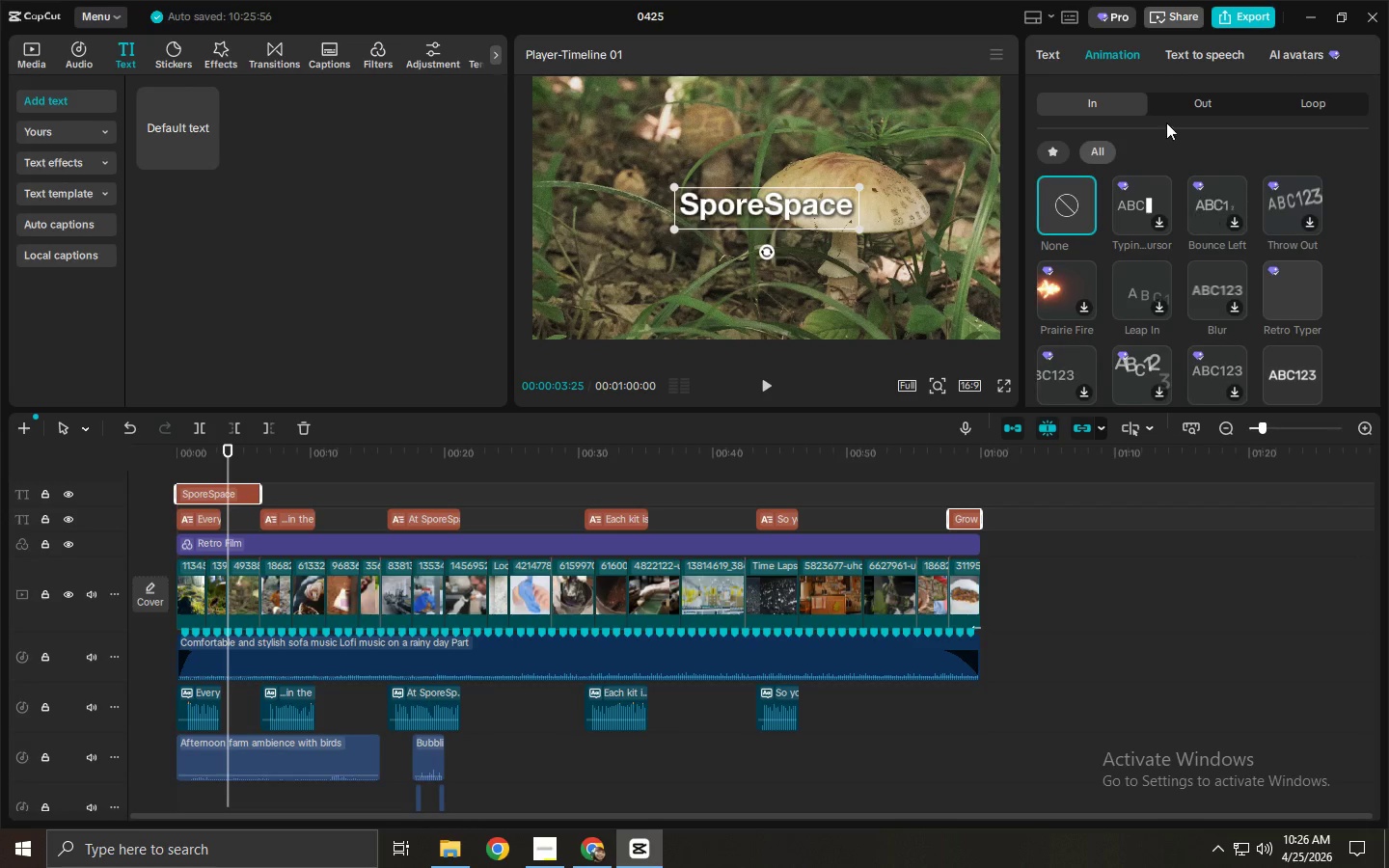 
scroll: coordinate [1190, 285], scroll_direction: down, amount: 2.0
 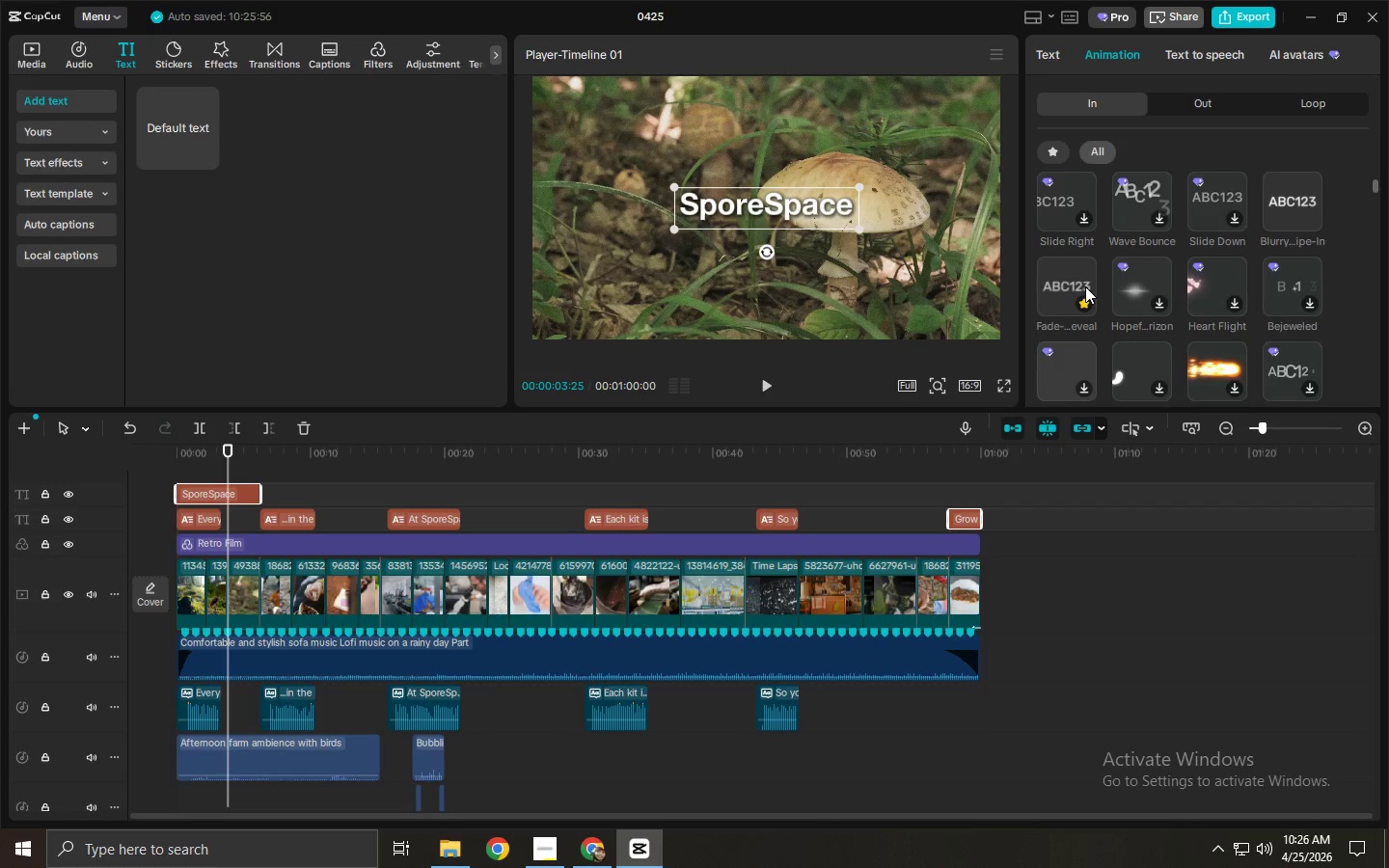 
left_click([1058, 149])
 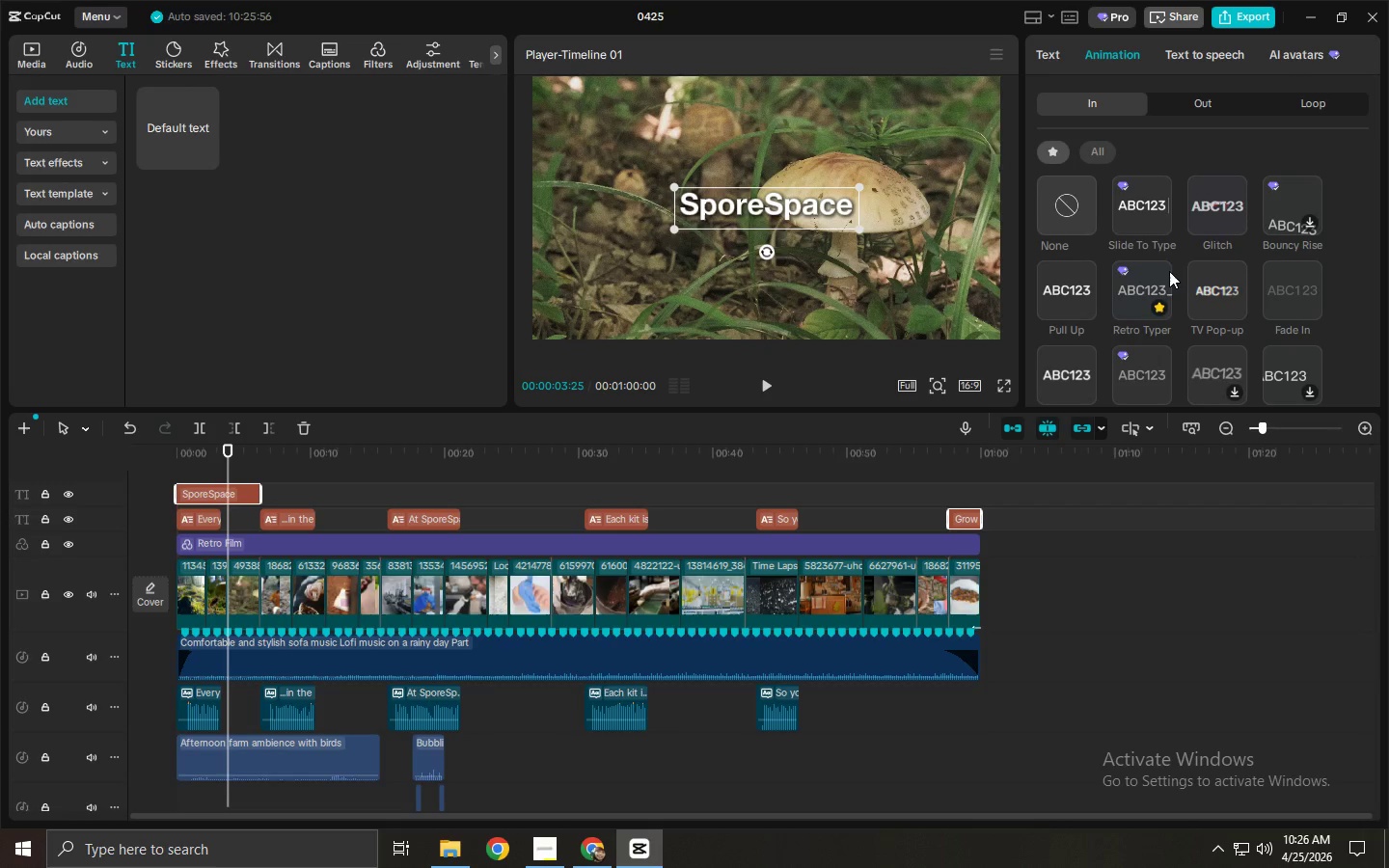 
scroll: coordinate [1082, 231], scroll_direction: up, amount: 3.0
 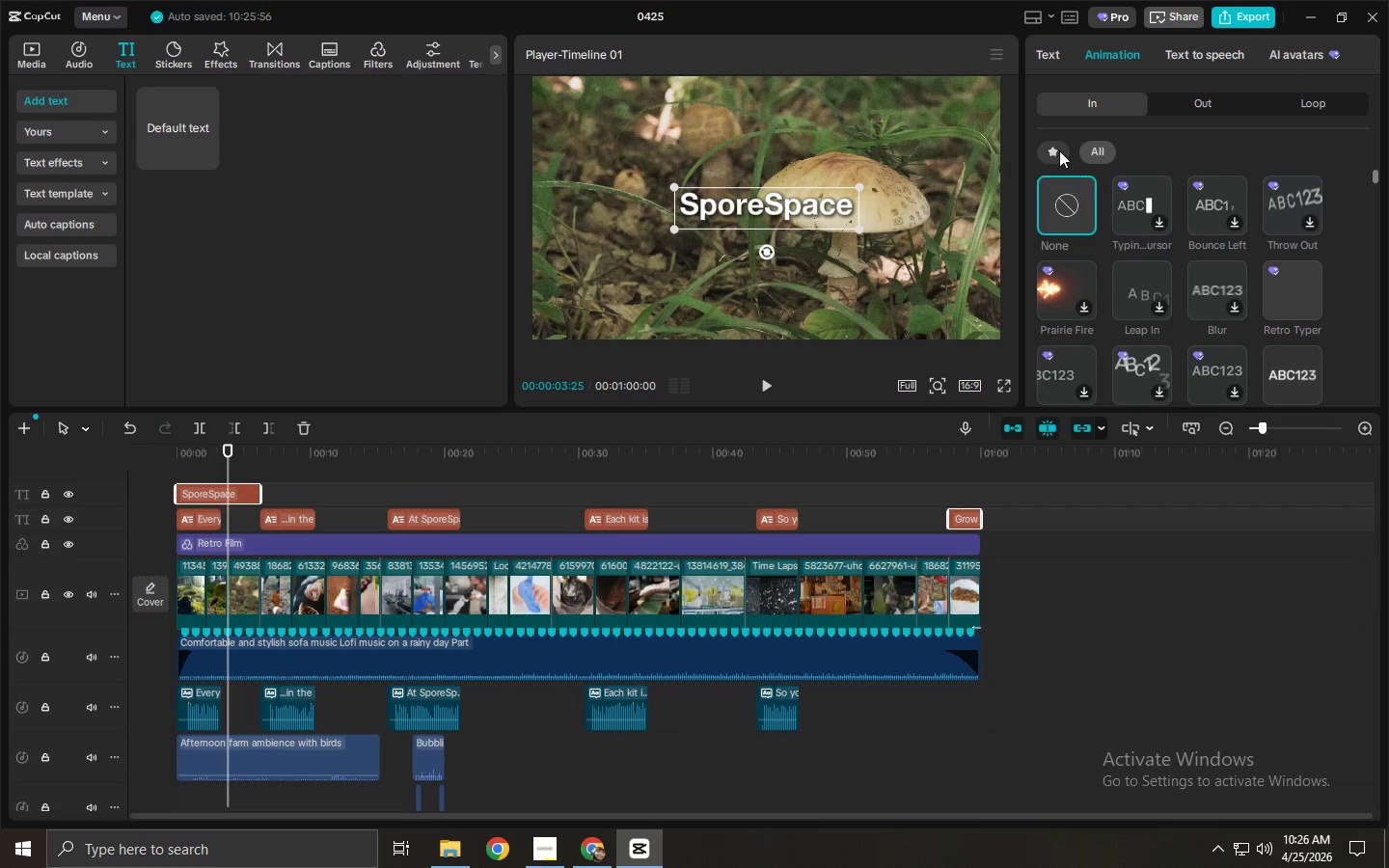 
left_click([1291, 284])
 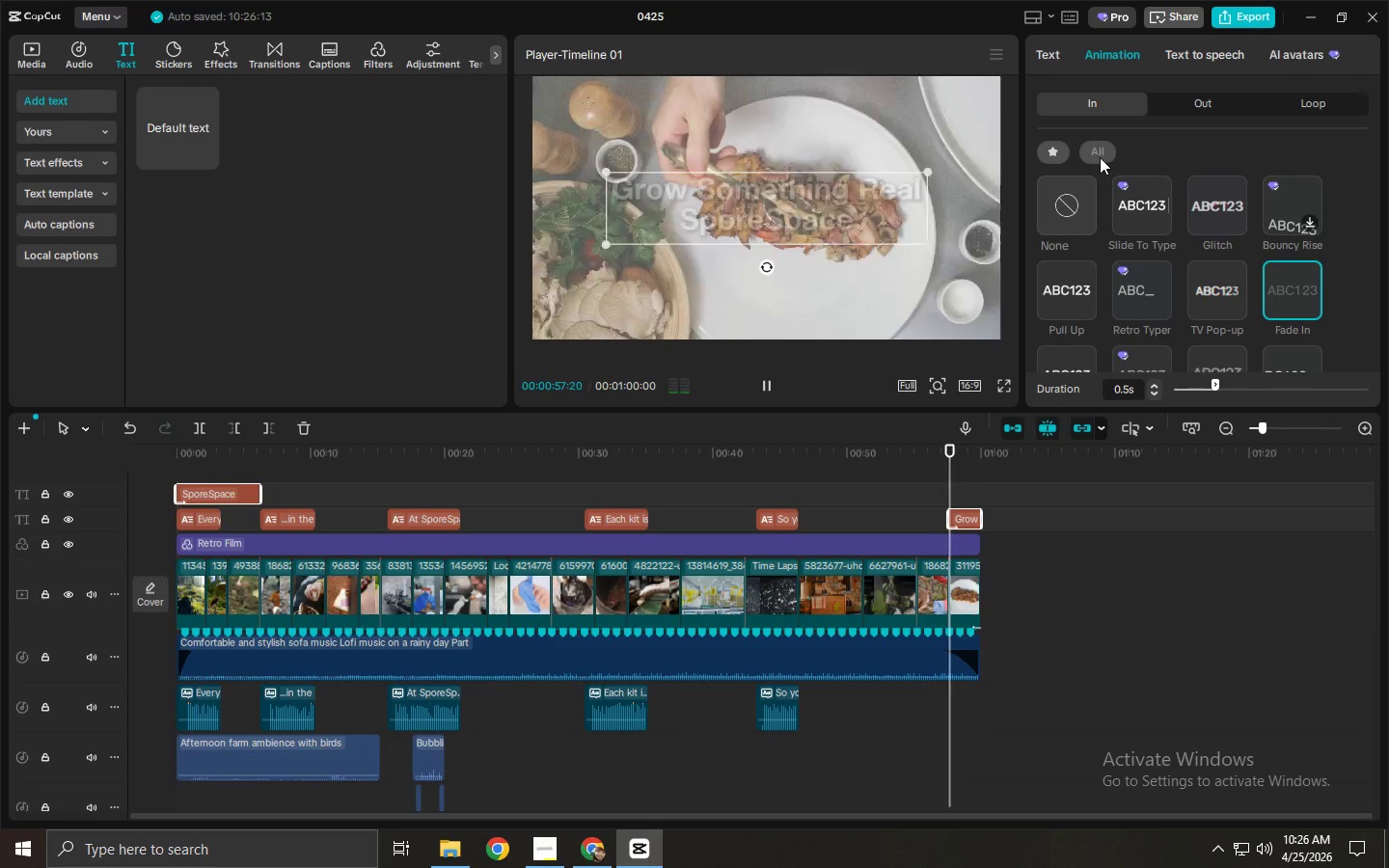 
left_click([1185, 96])
 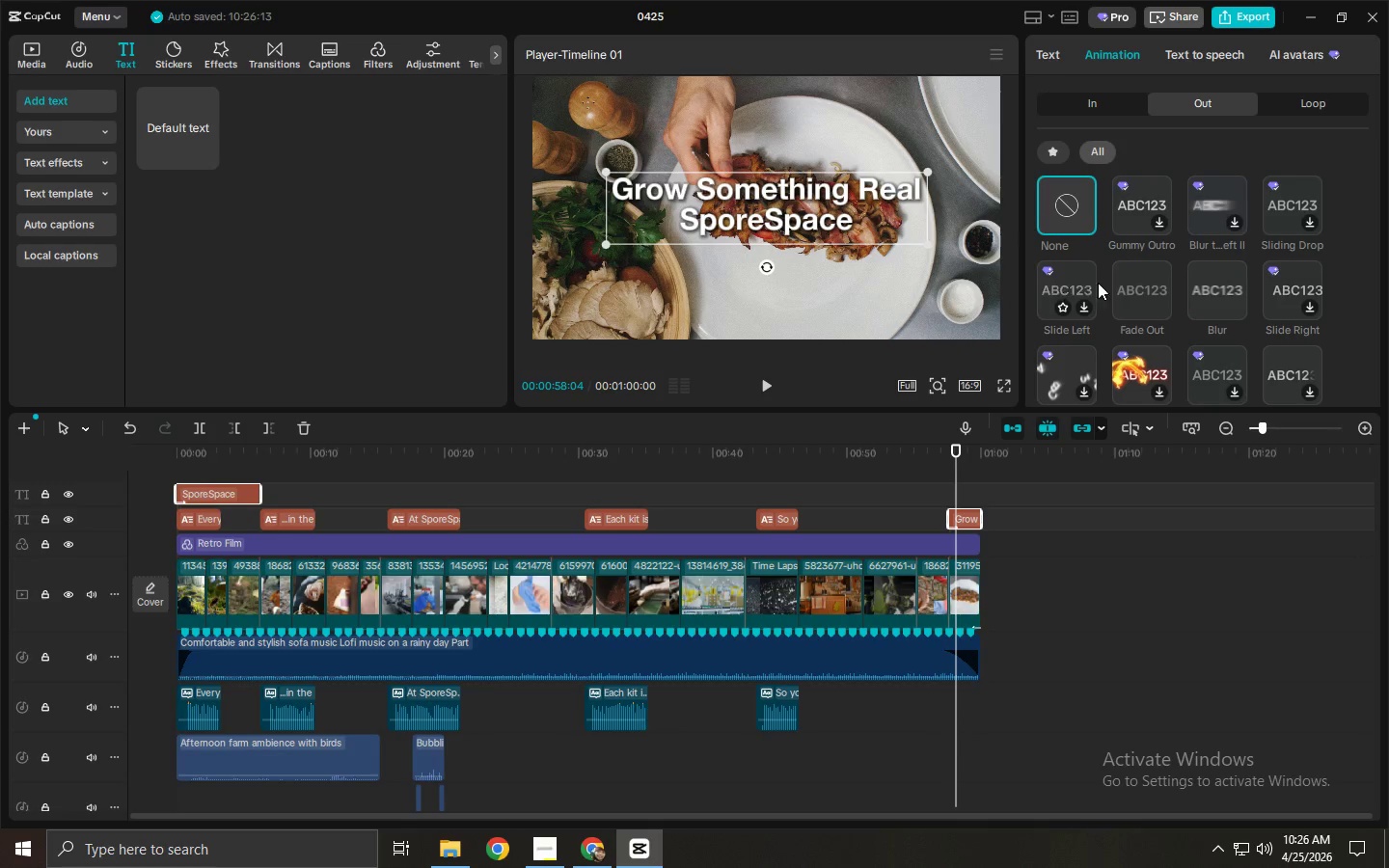 
left_click([1133, 283])
 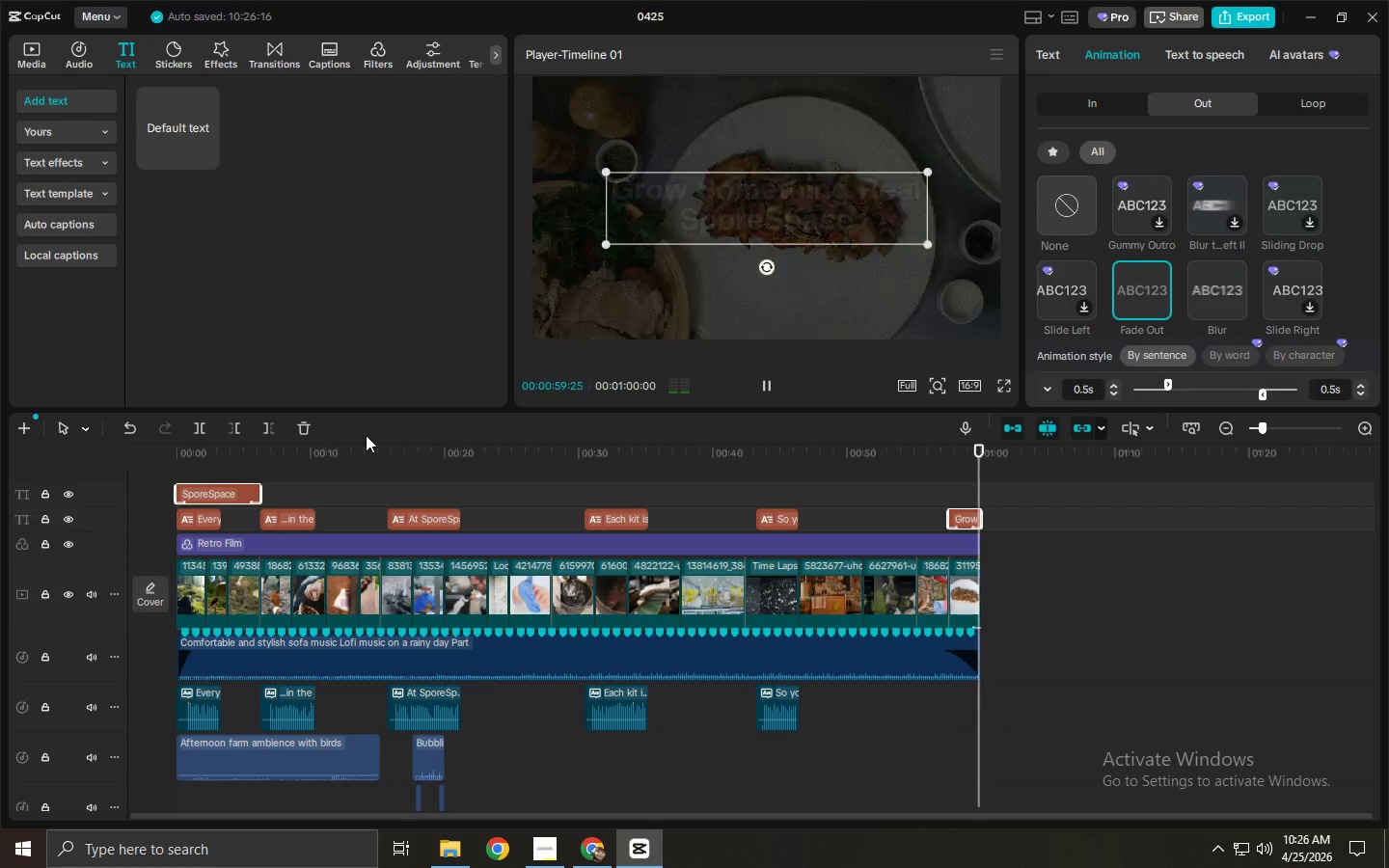 
left_click_drag(start_coordinate=[255, 464], to_coordinate=[88, 467])
 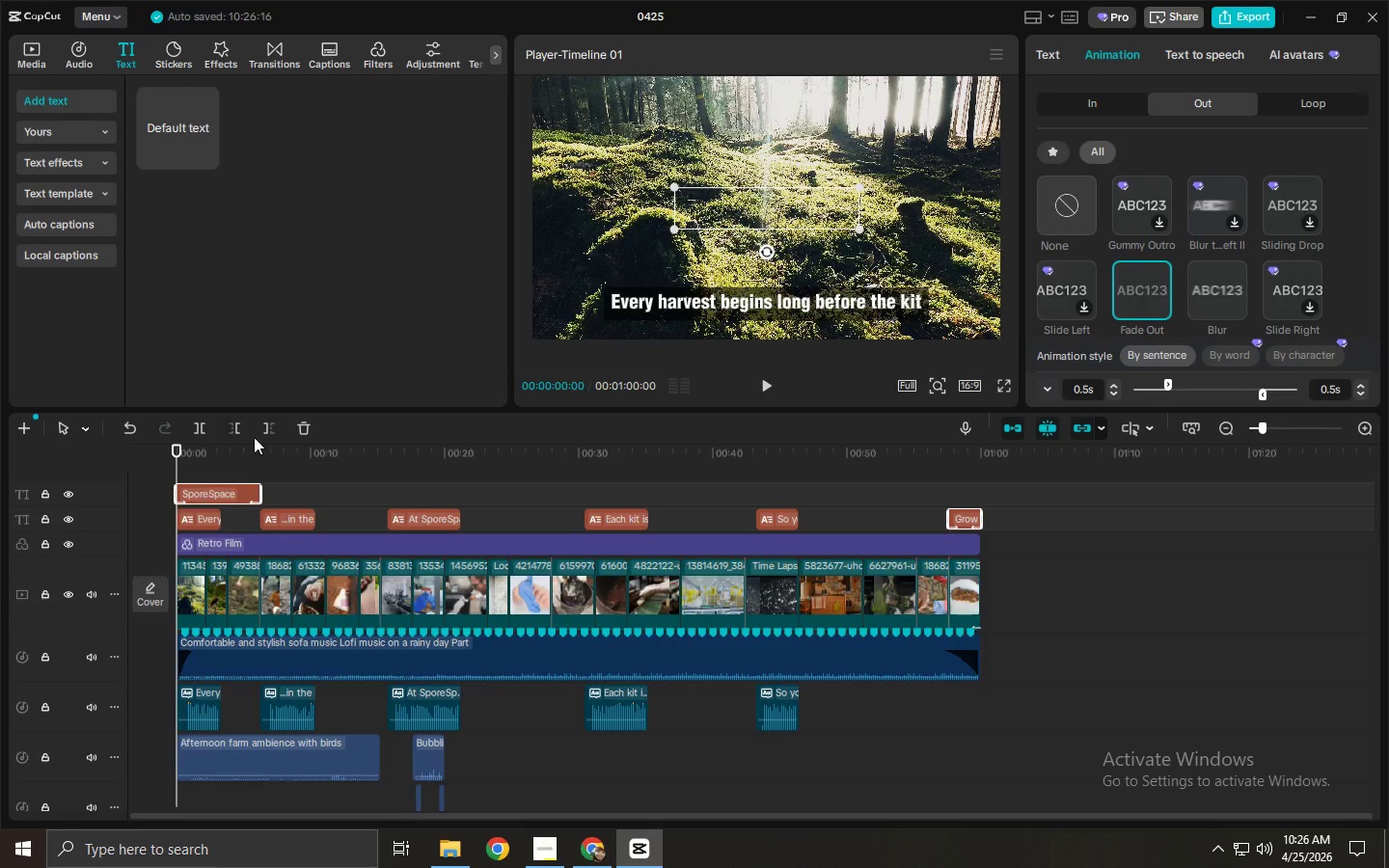 
key(Space)
 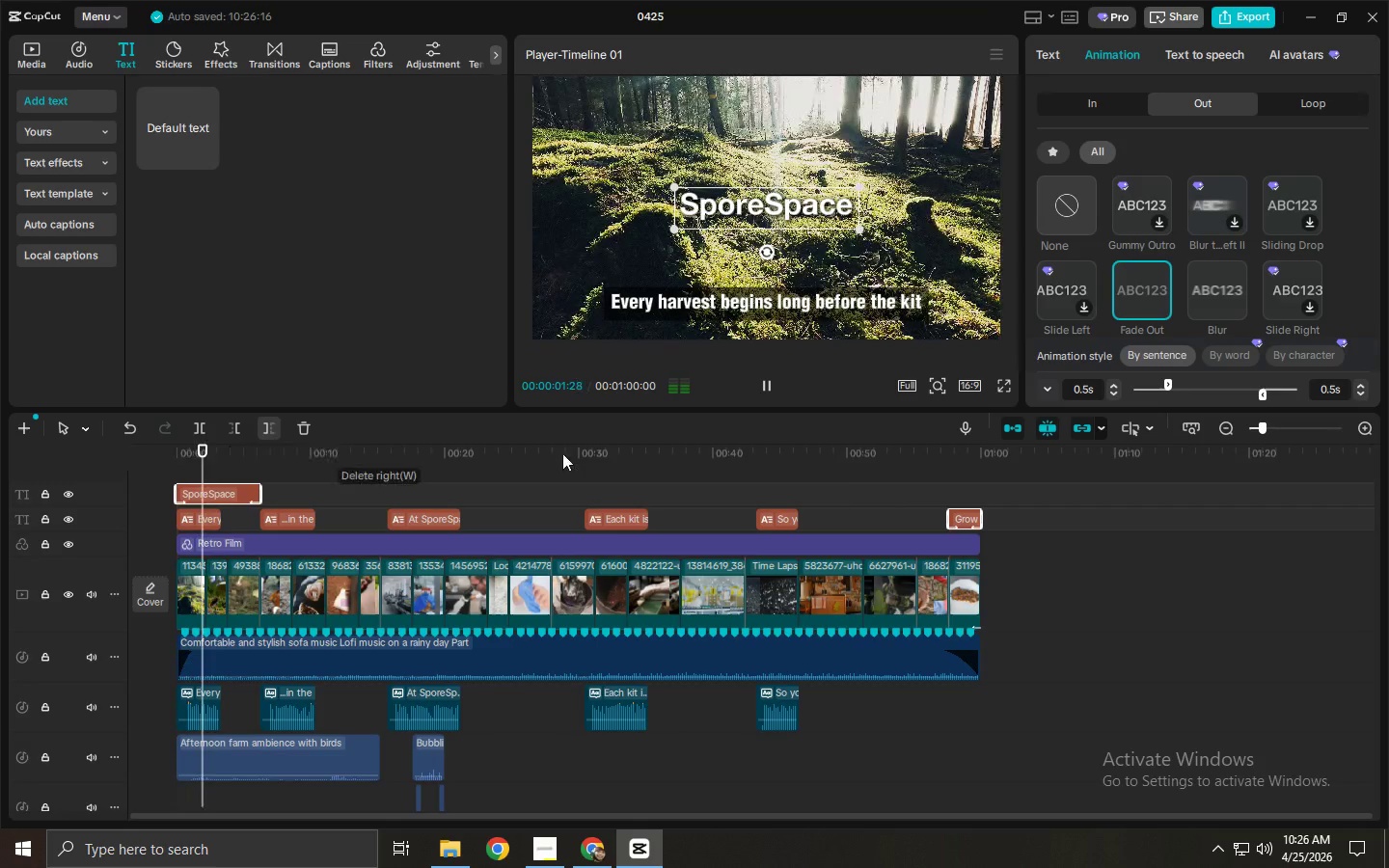 
left_click_drag(start_coordinate=[853, 513], to_coordinate=[181, 521])
 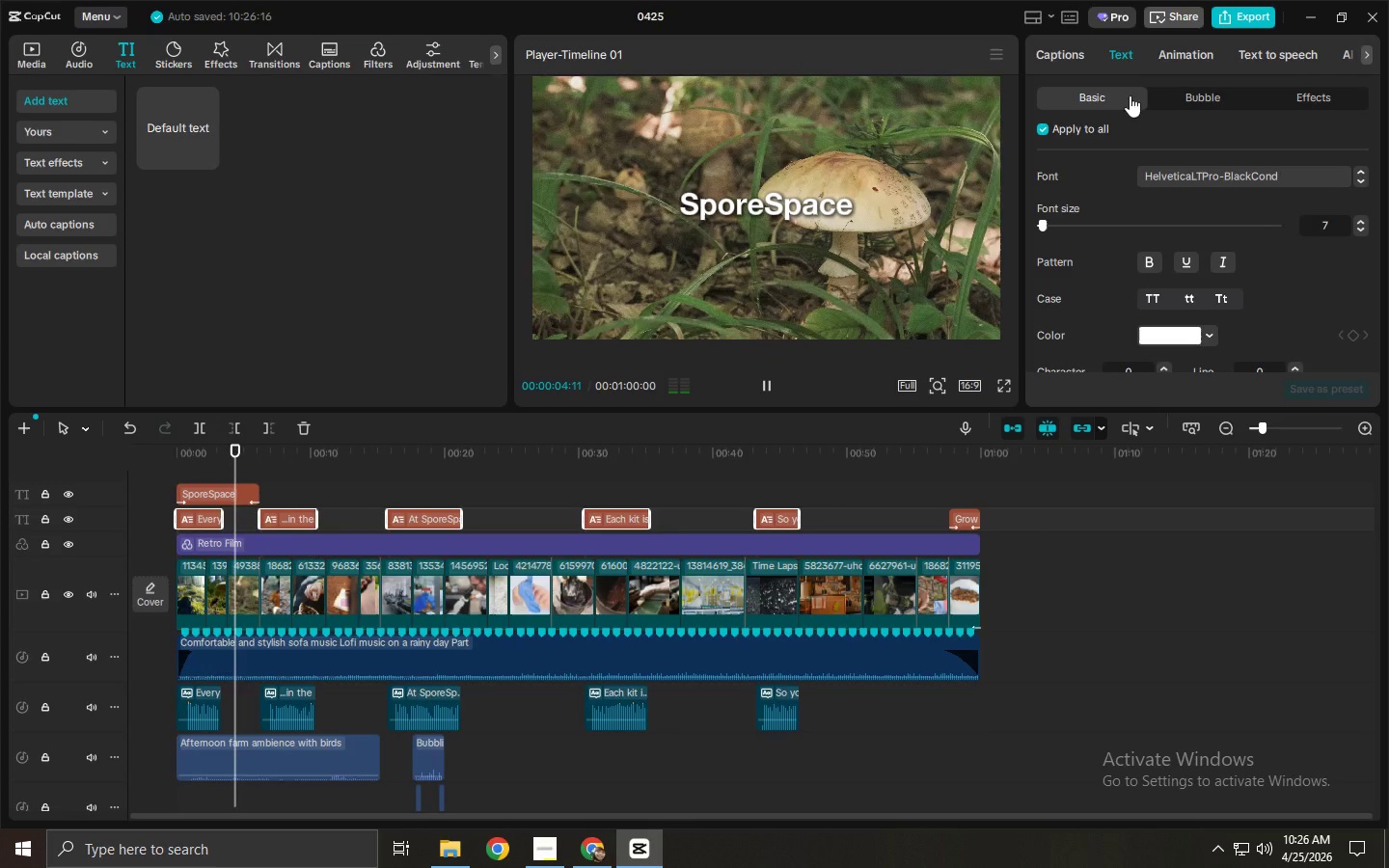 
left_click([1185, 54])
 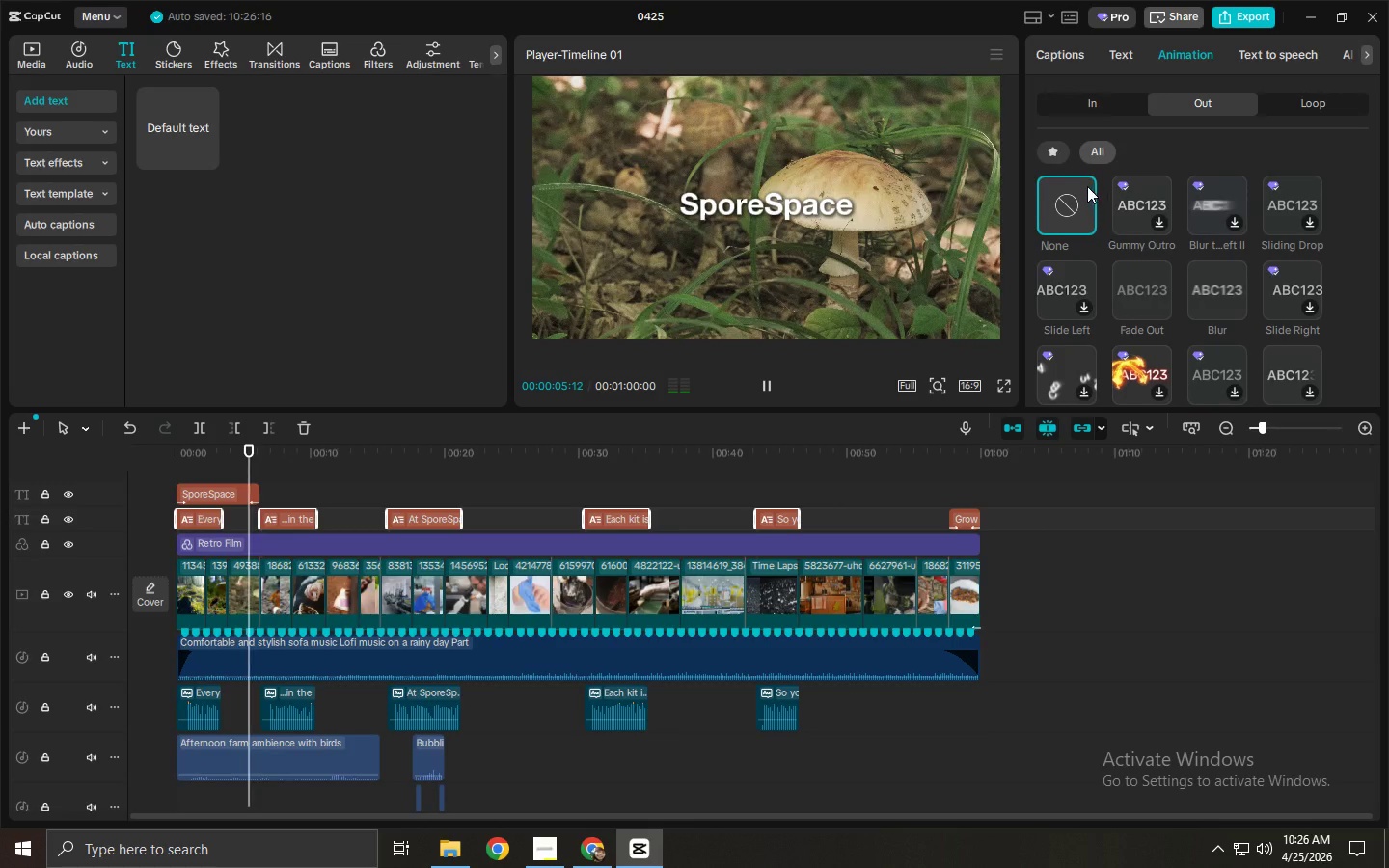 
left_click([1049, 144])
 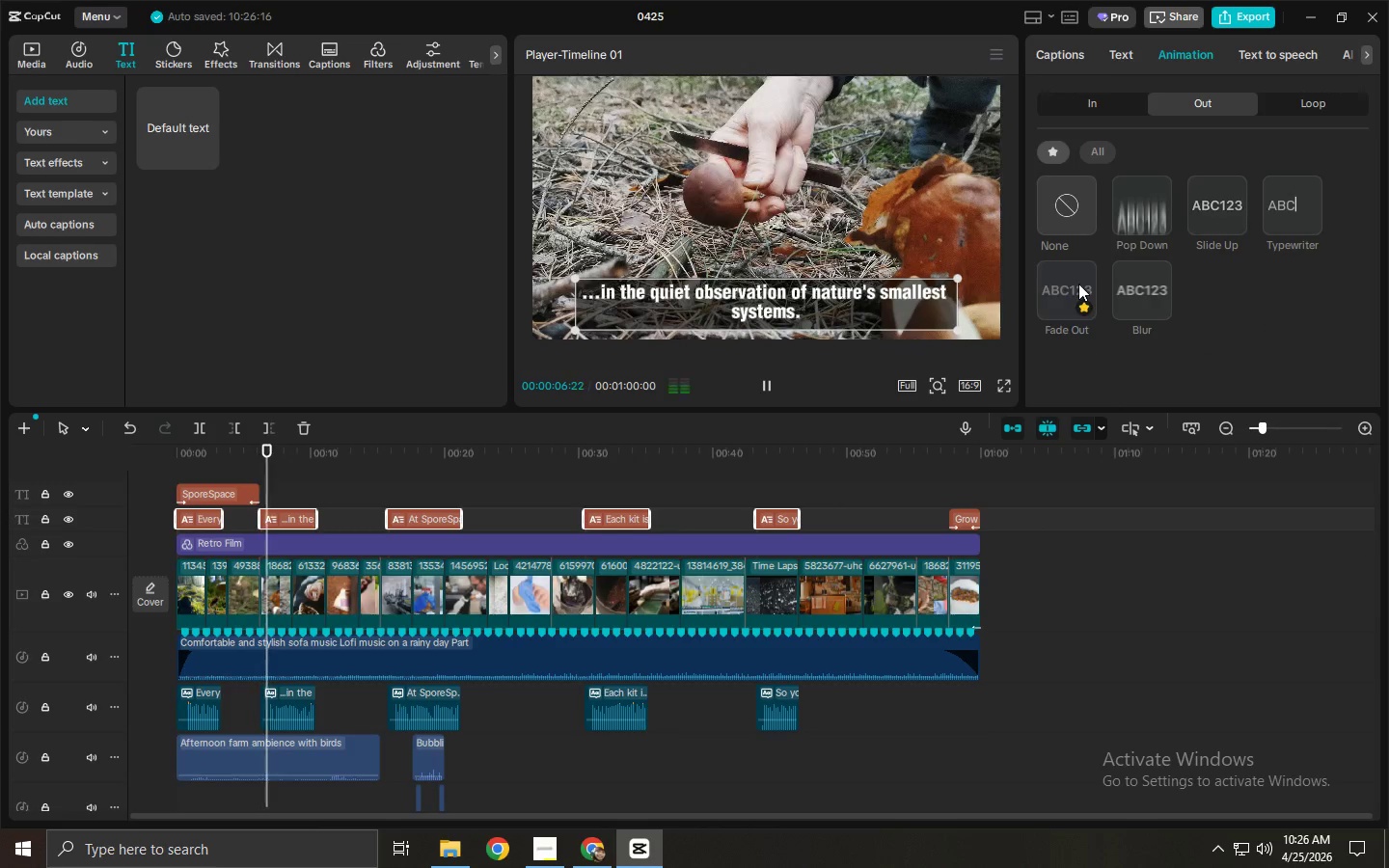 
left_click([1066, 283])
 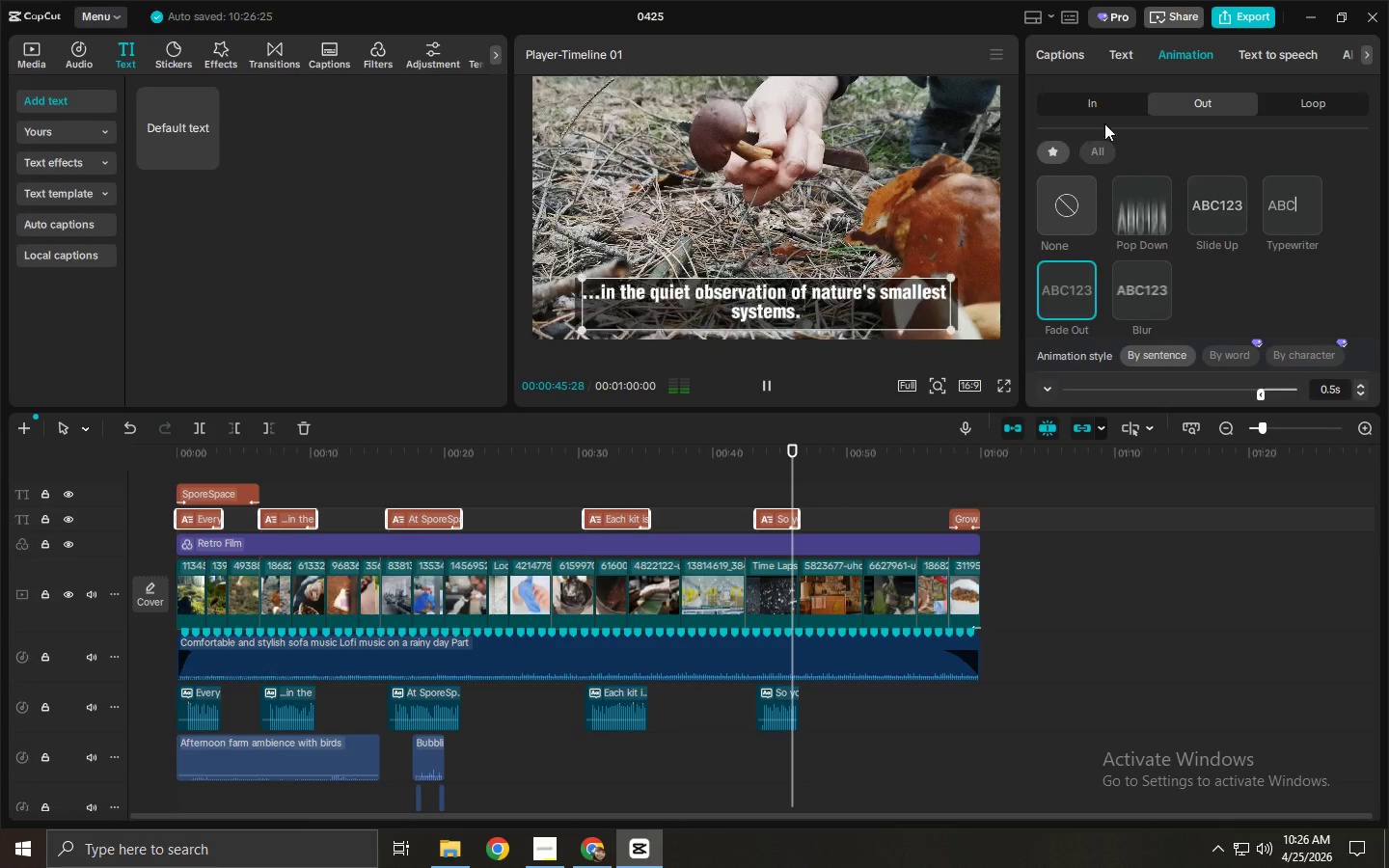 
left_click([1108, 105])
 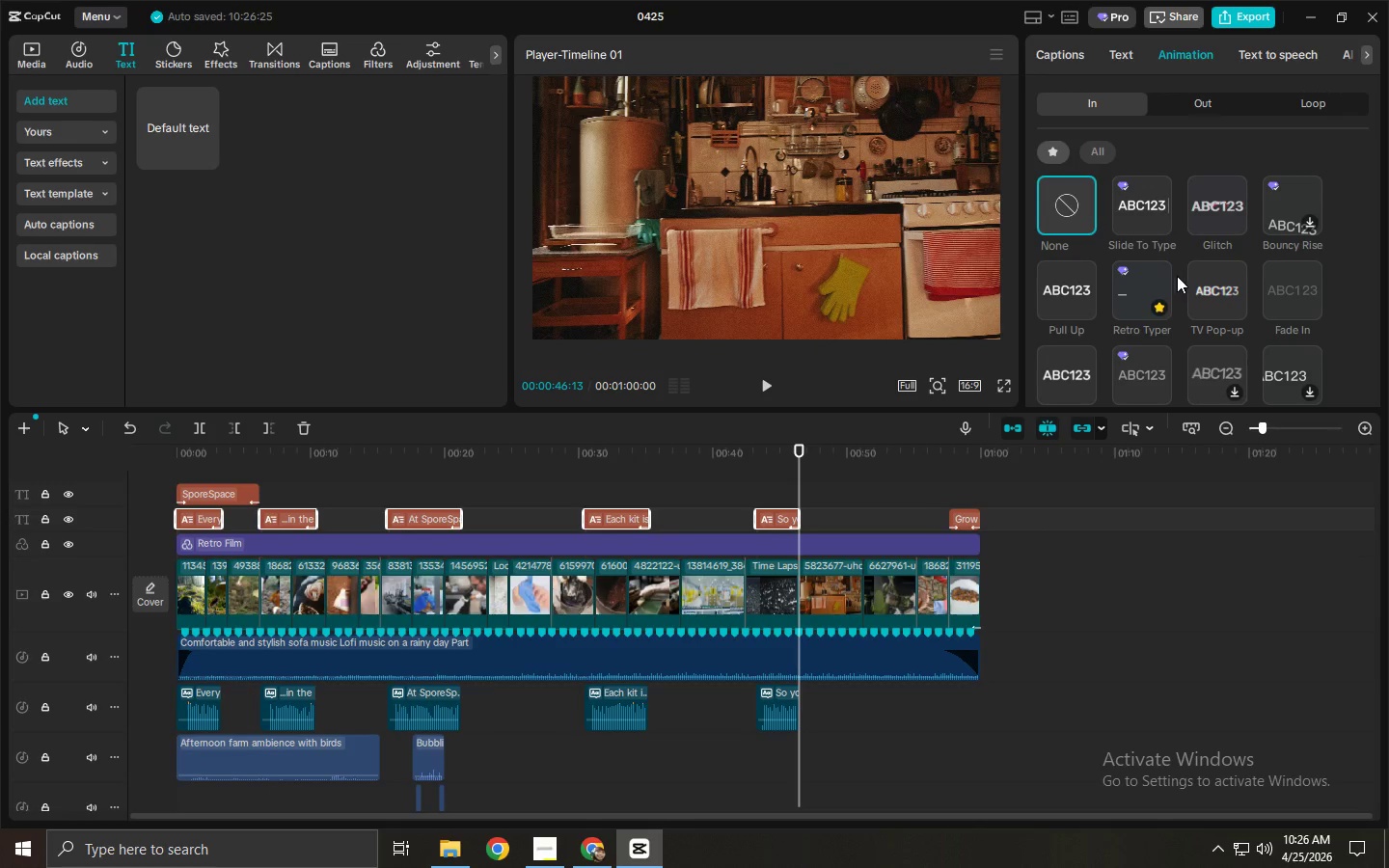 
left_click([1276, 282])
 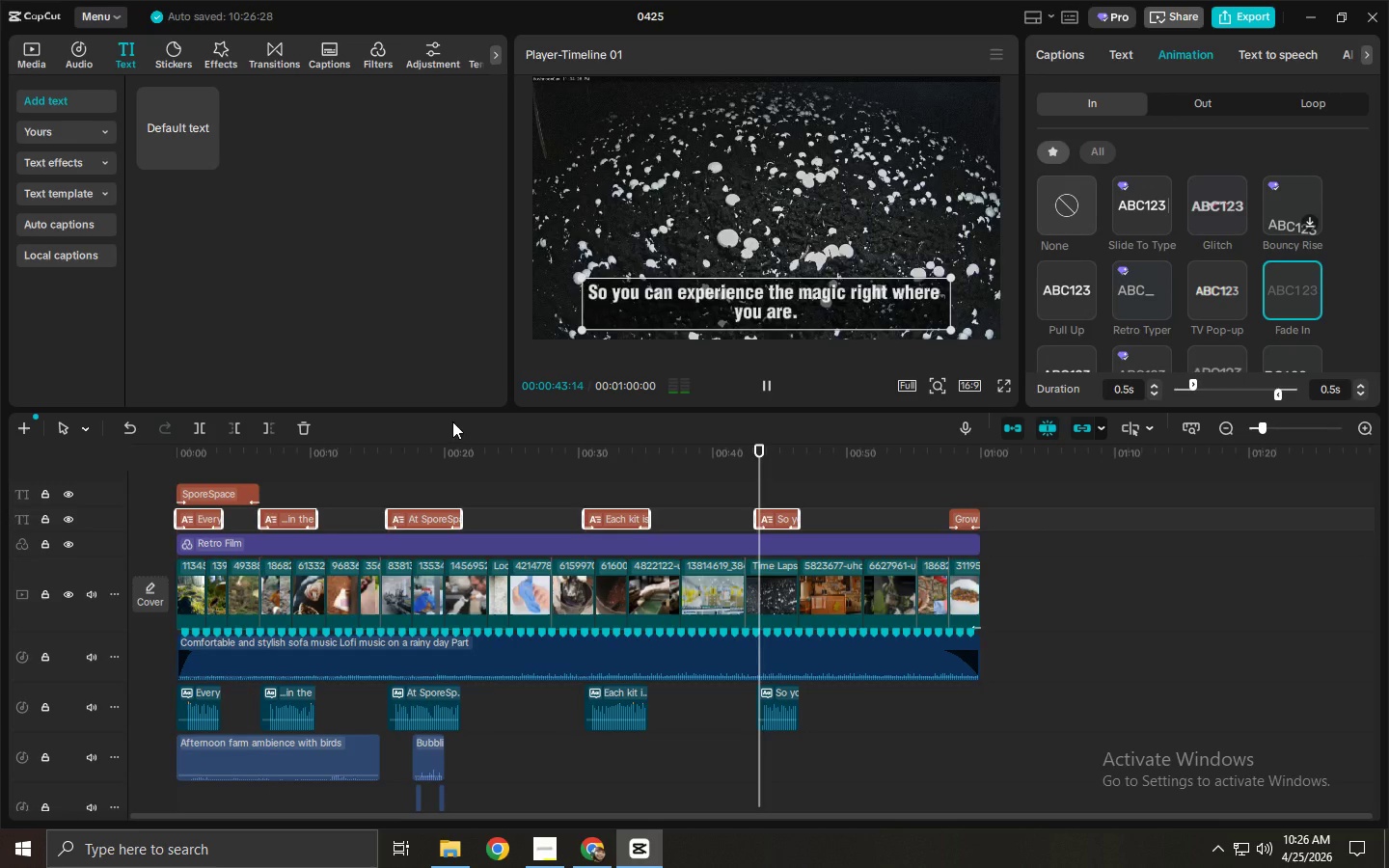 
left_click_drag(start_coordinate=[337, 463], to_coordinate=[89, 463])
 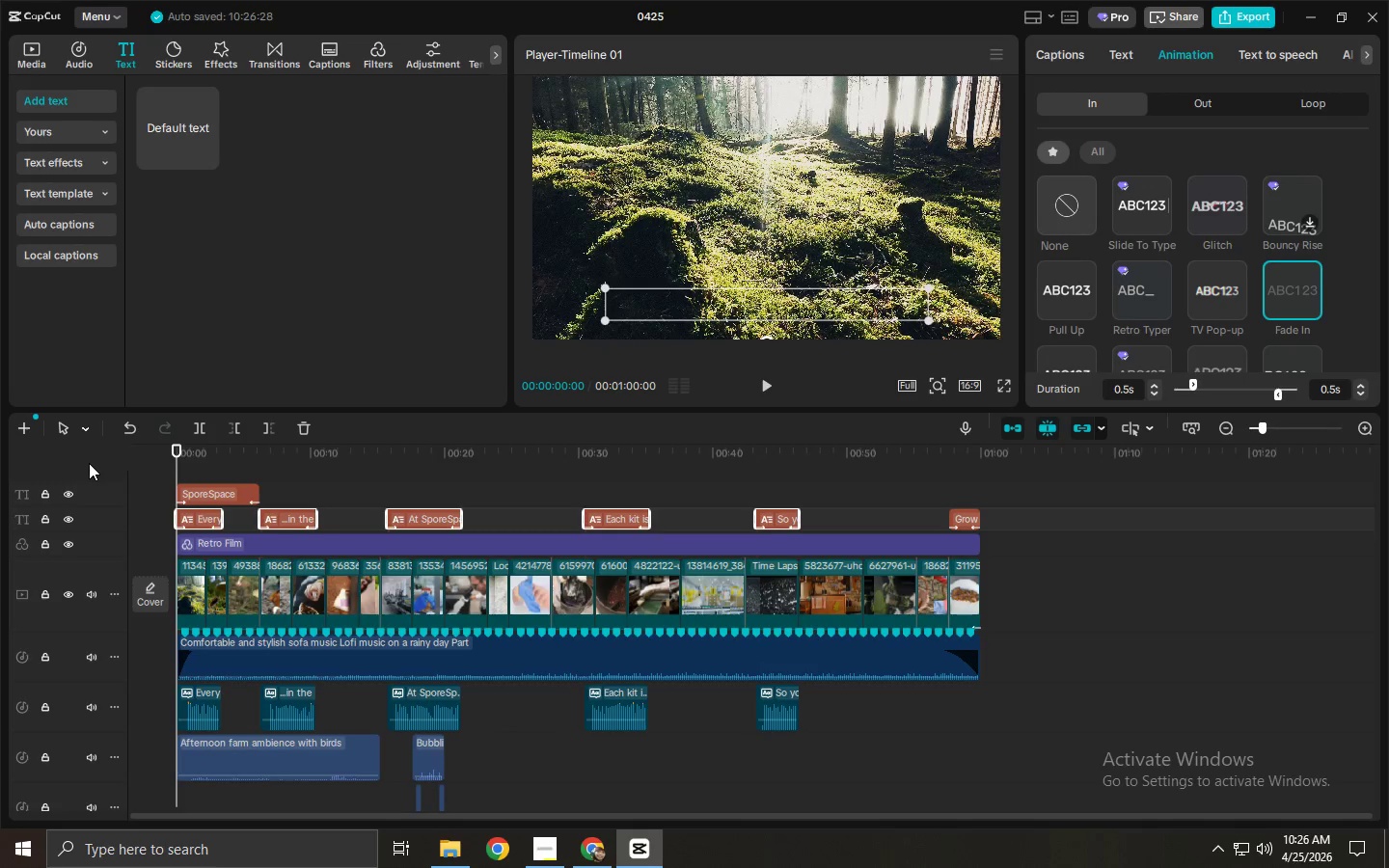 
key(Space)
 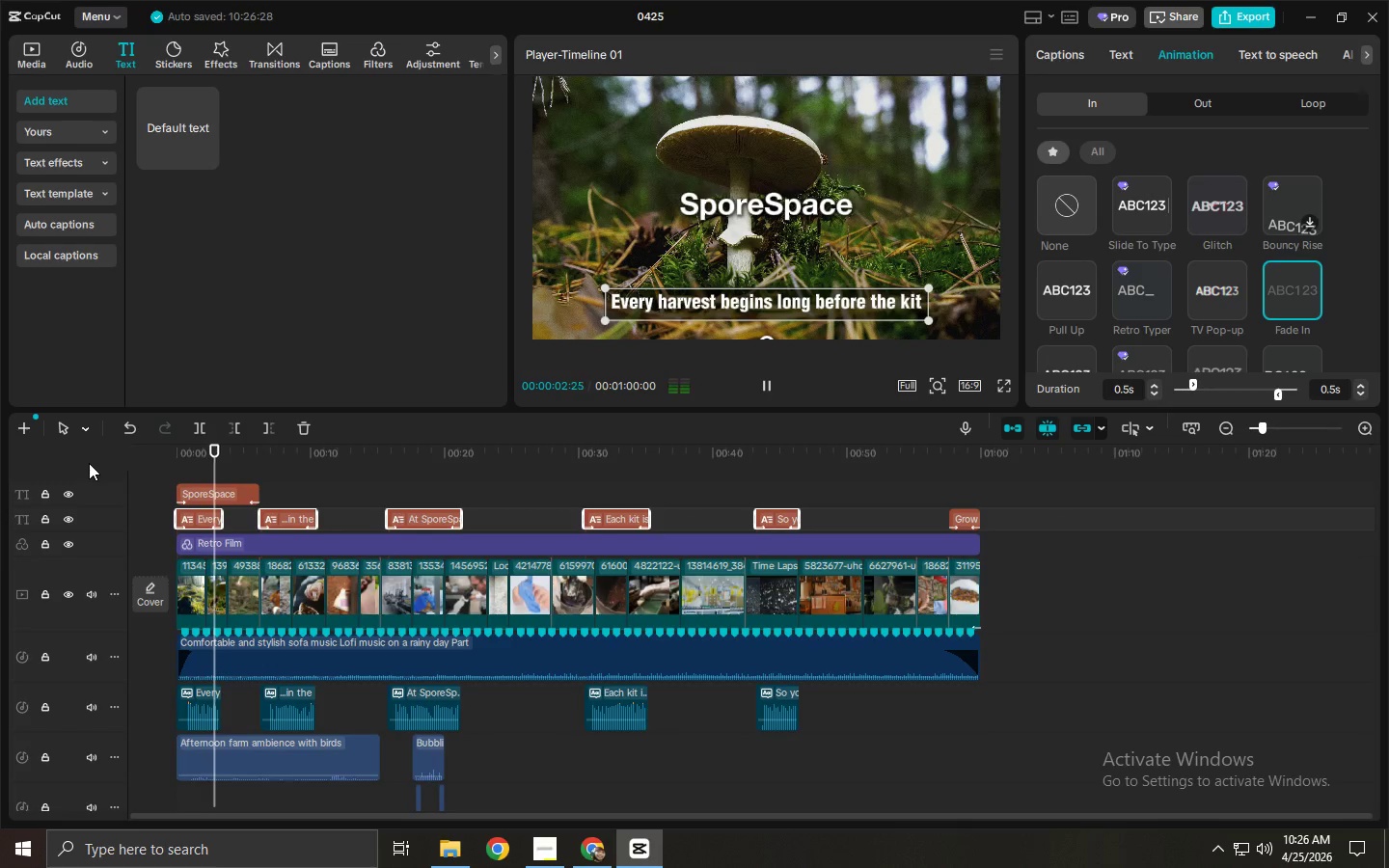 
left_click([191, 583])
 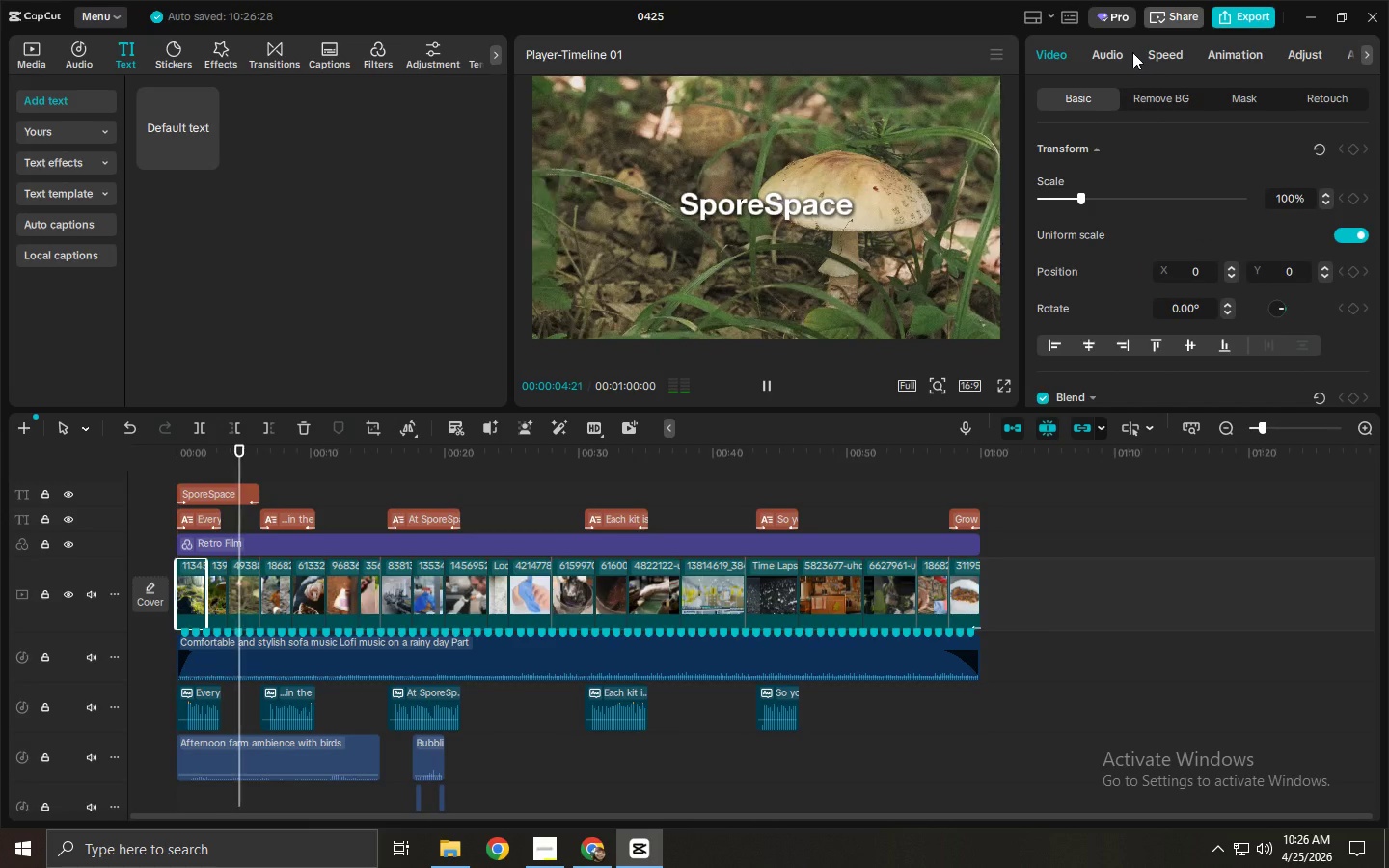 
left_click([1227, 49])
 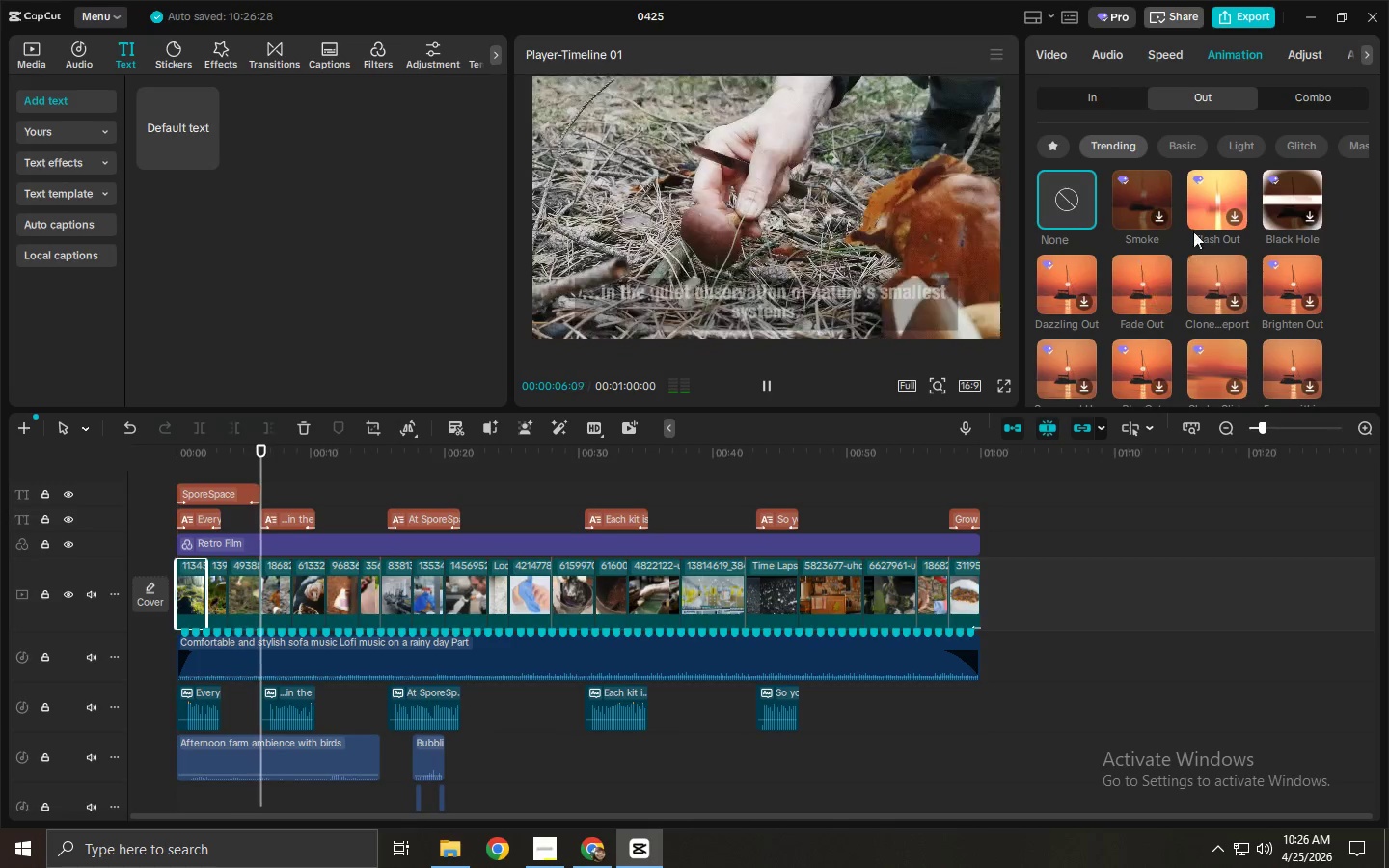 
left_click([1125, 97])
 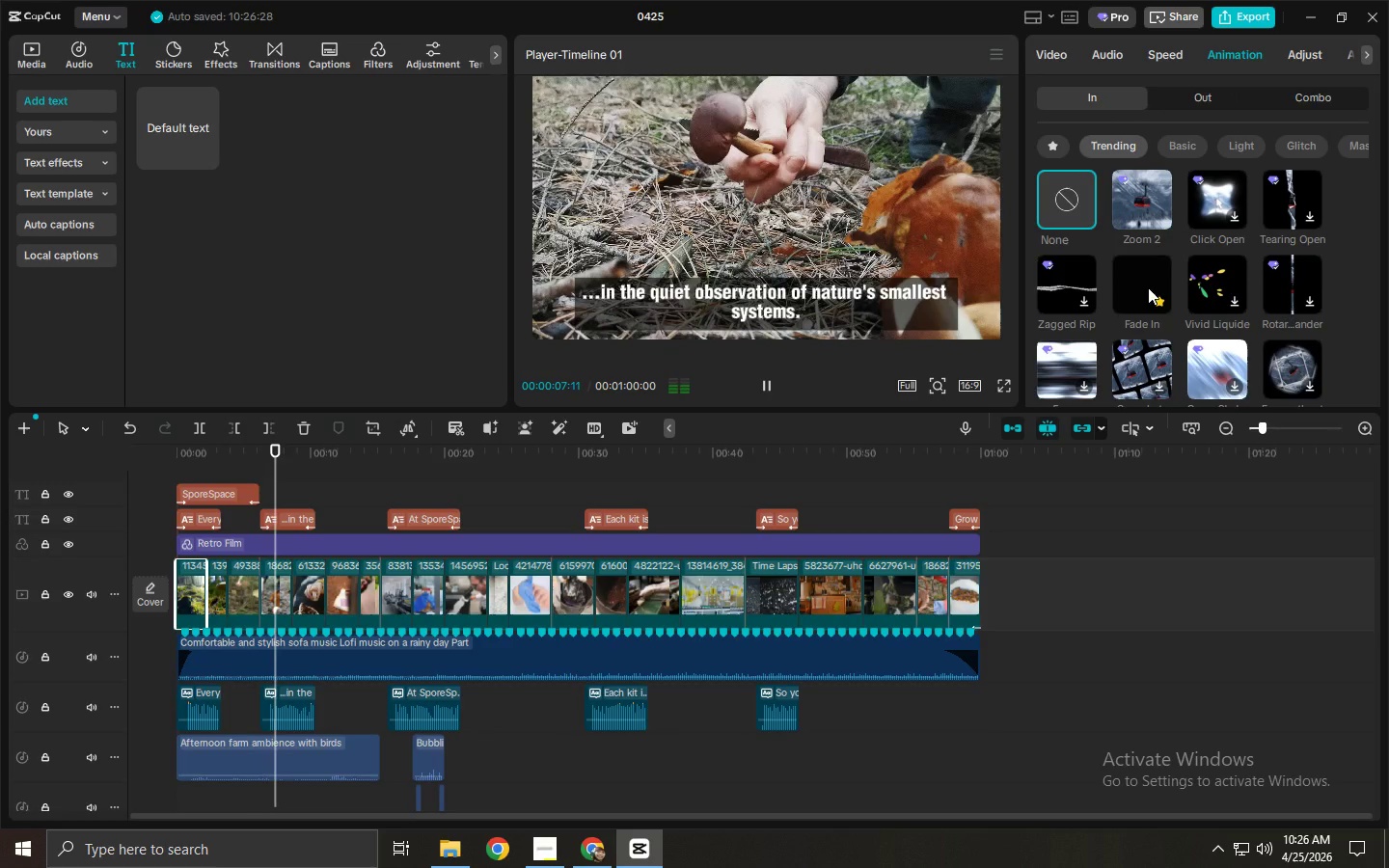 
left_click([1141, 289])
 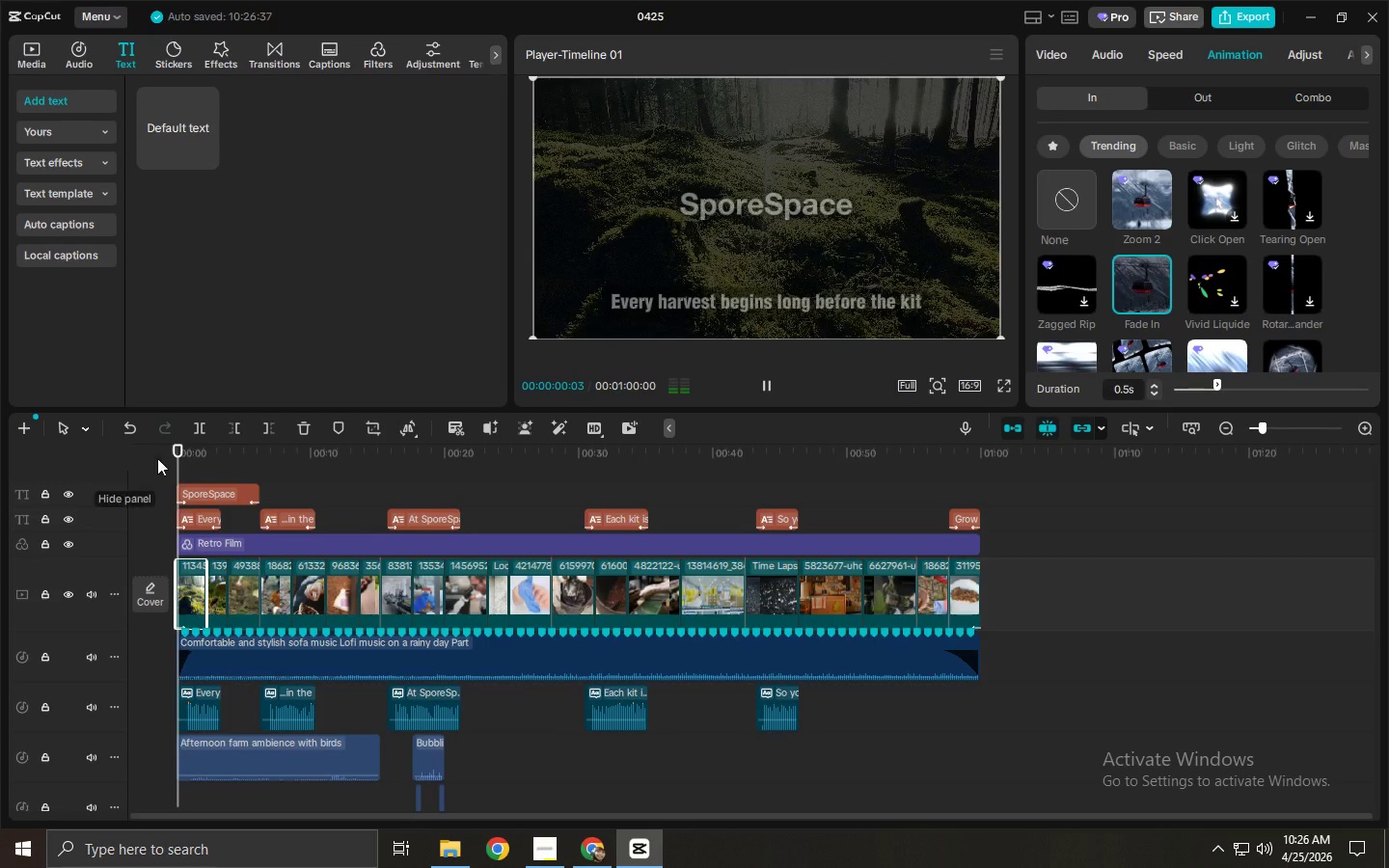 
left_click_drag(start_coordinate=[208, 445], to_coordinate=[95, 452])
 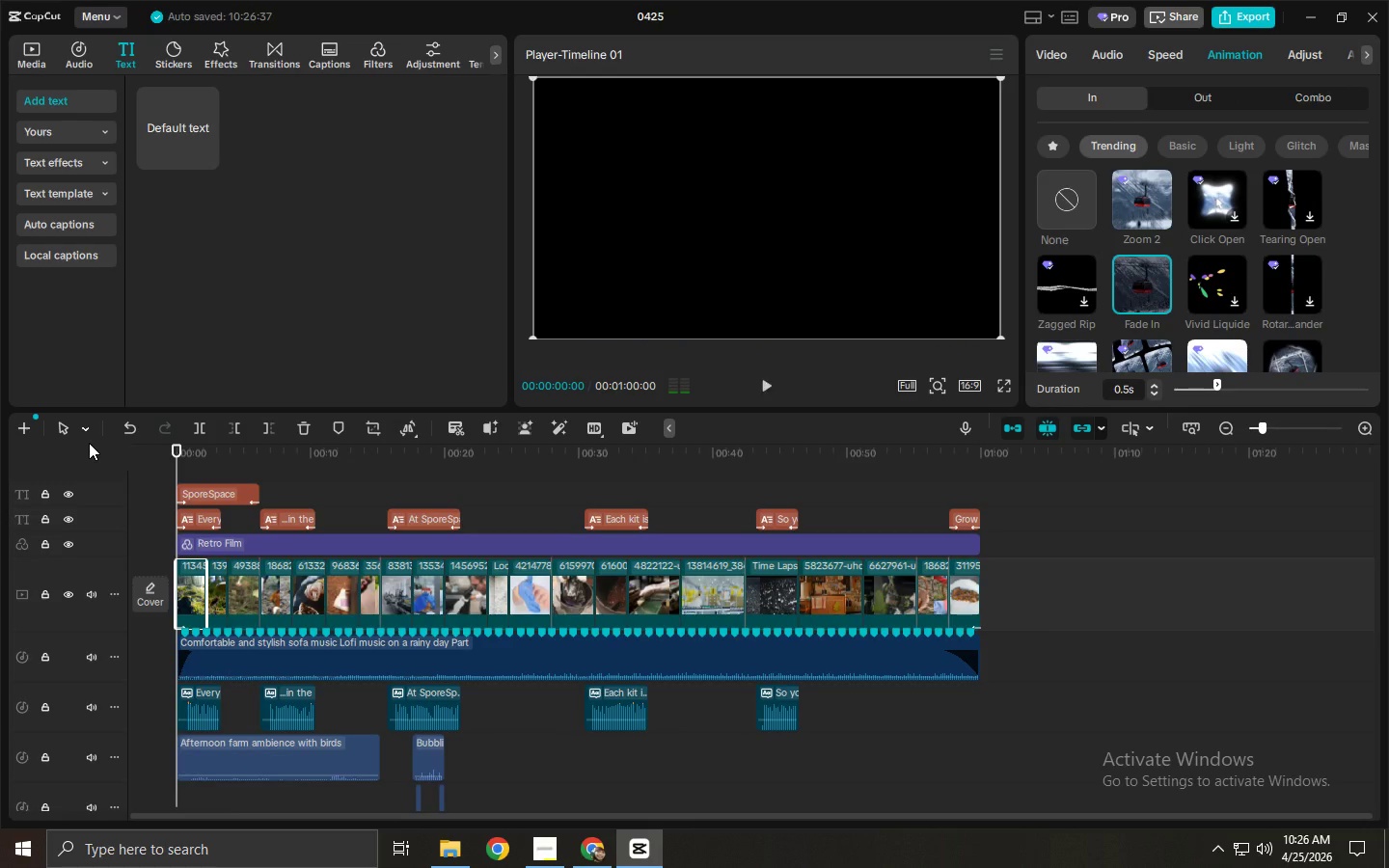 
key(Space)
 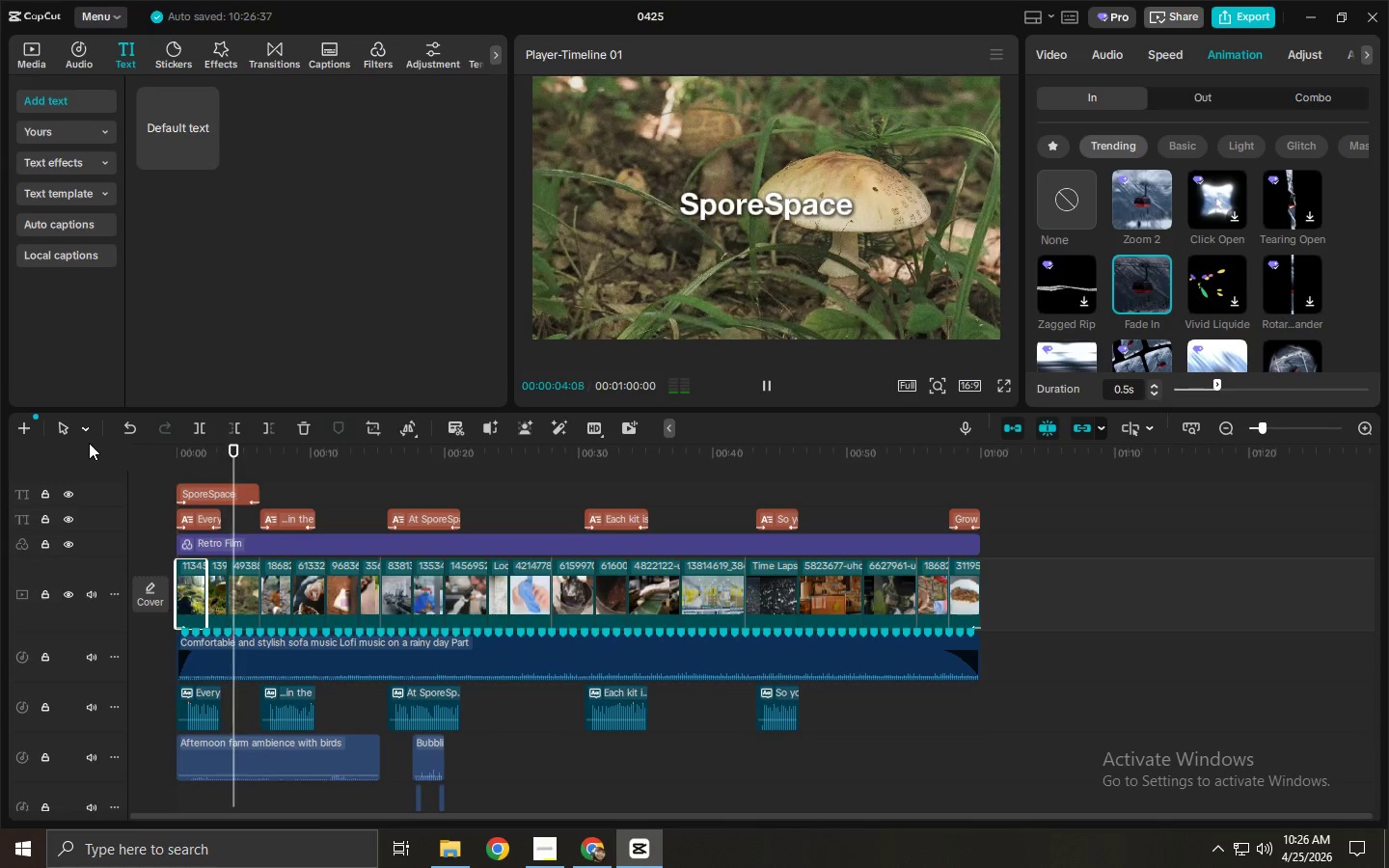 
wait(5.83)
 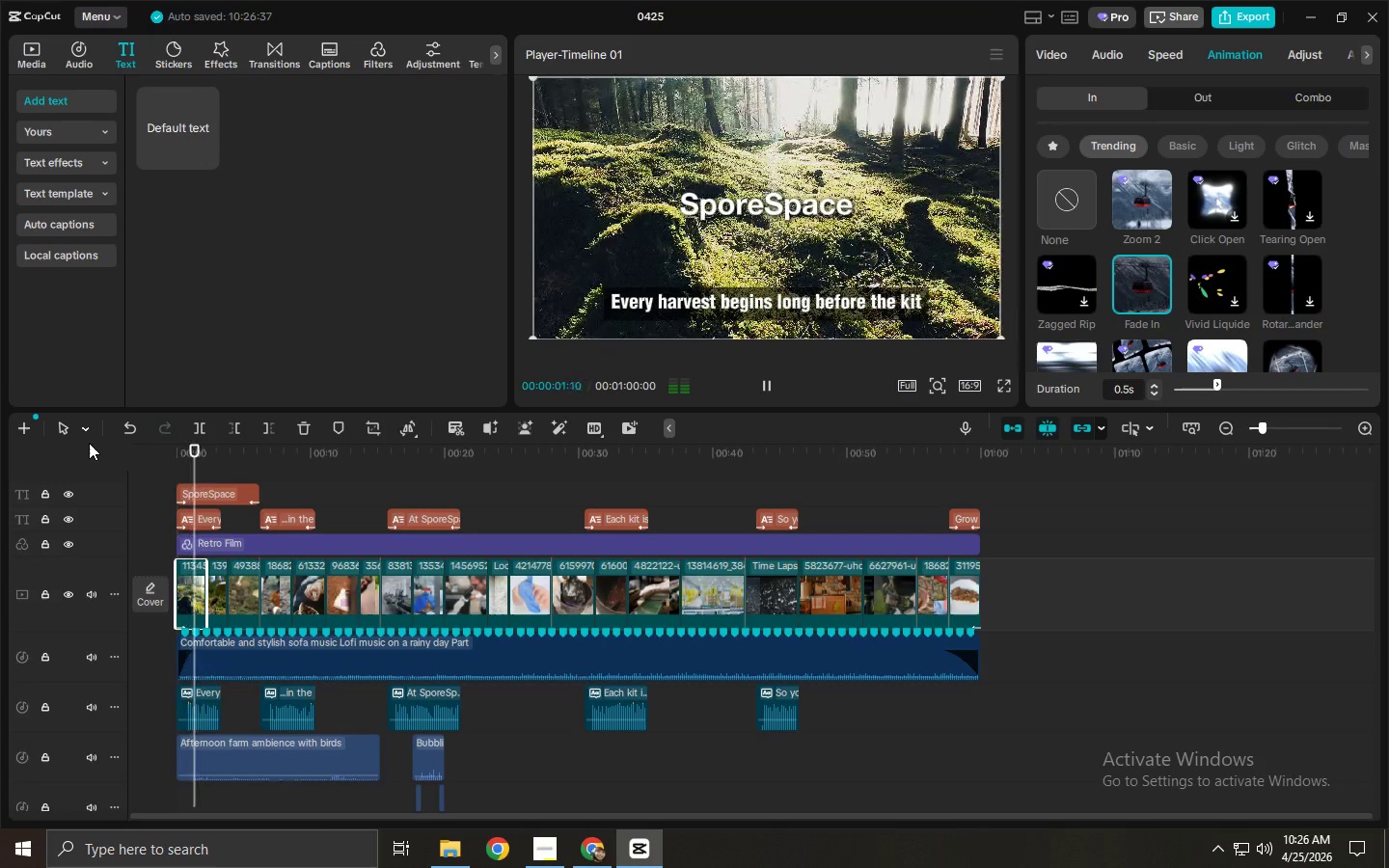 
key(Space)
 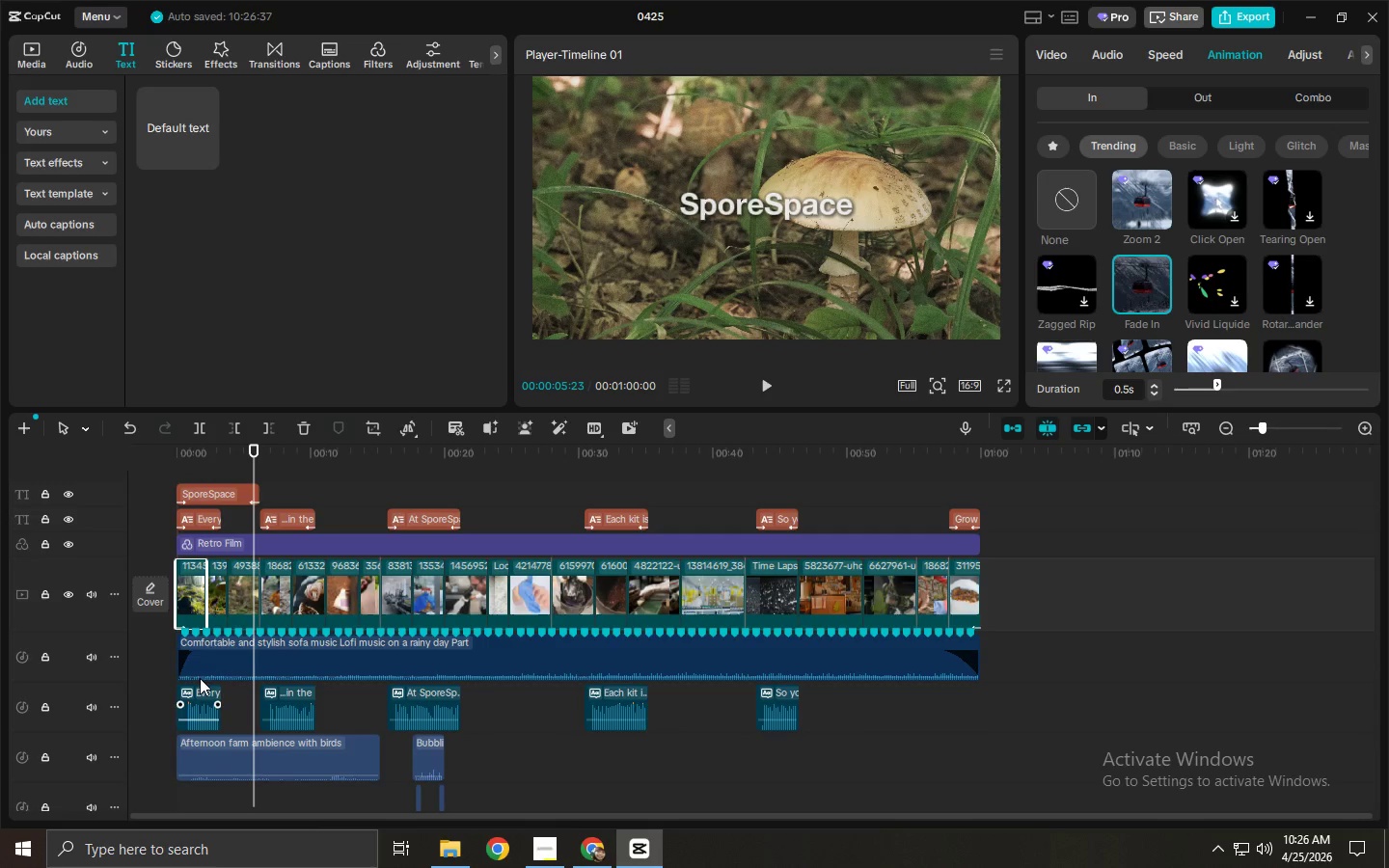 
left_click([188, 521])
 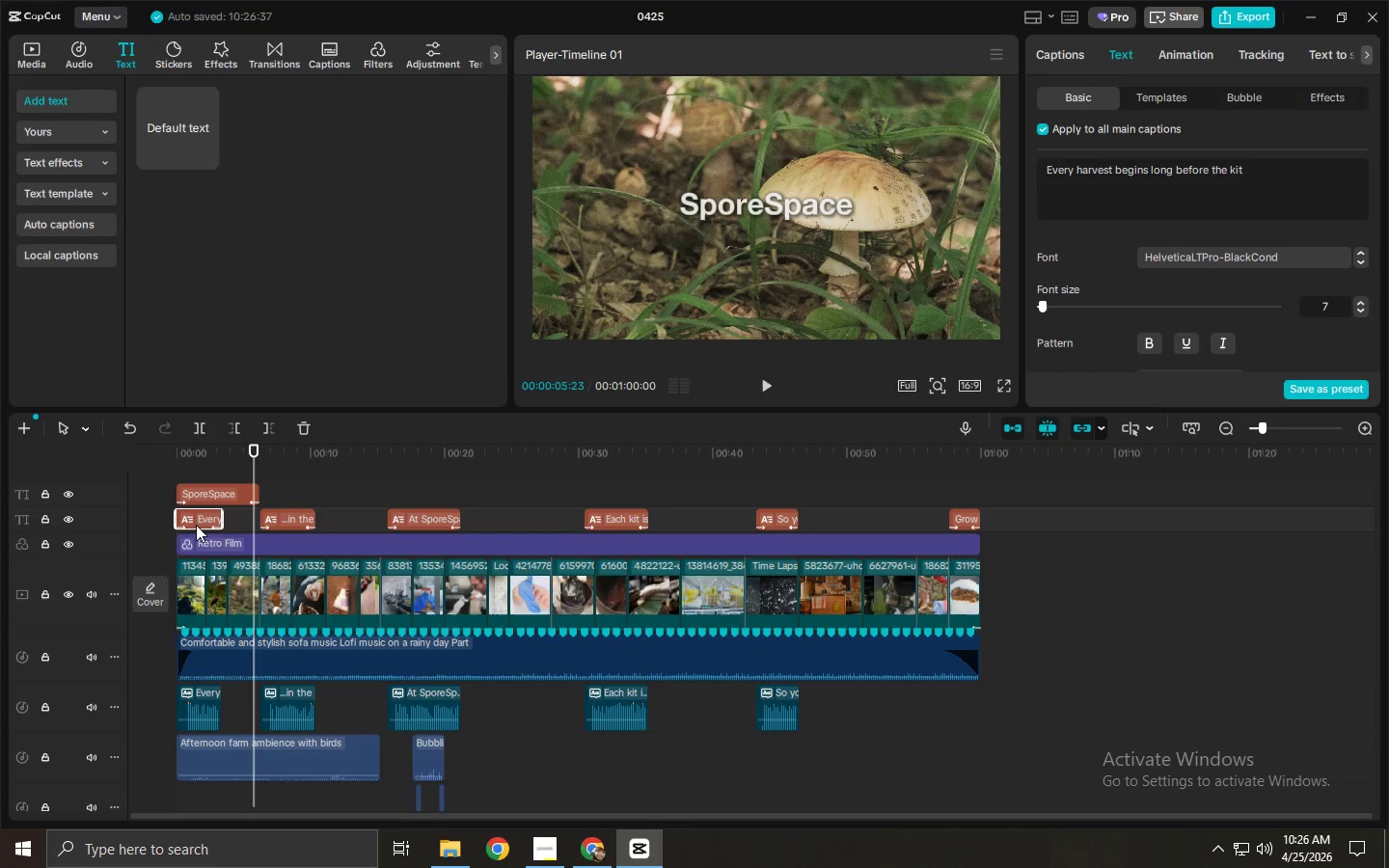 
hold_key(key=ControlLeft, duration=0.77)
left_click([192, 700])
 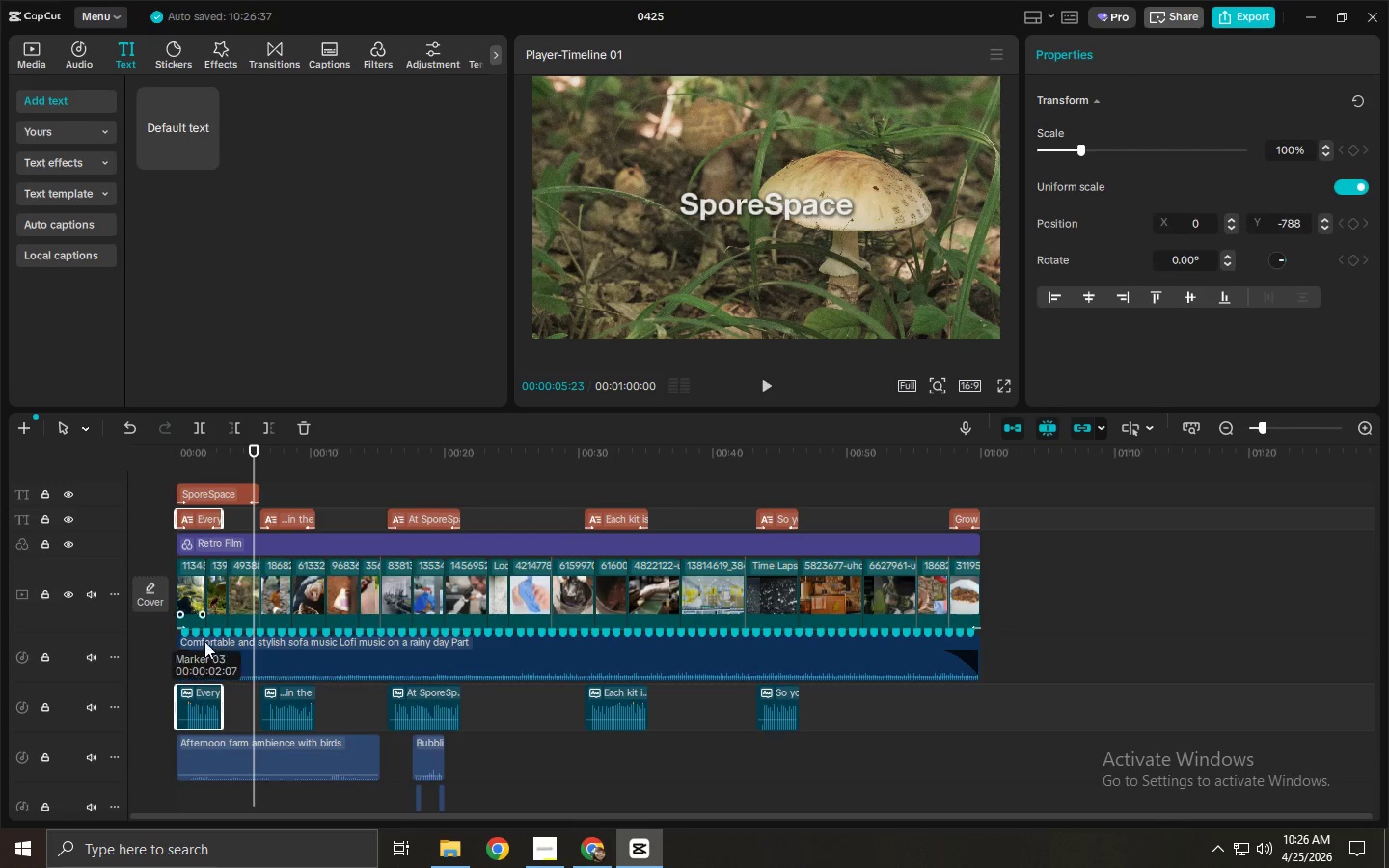 
left_click_drag(start_coordinate=[201, 697], to_coordinate=[227, 699])
 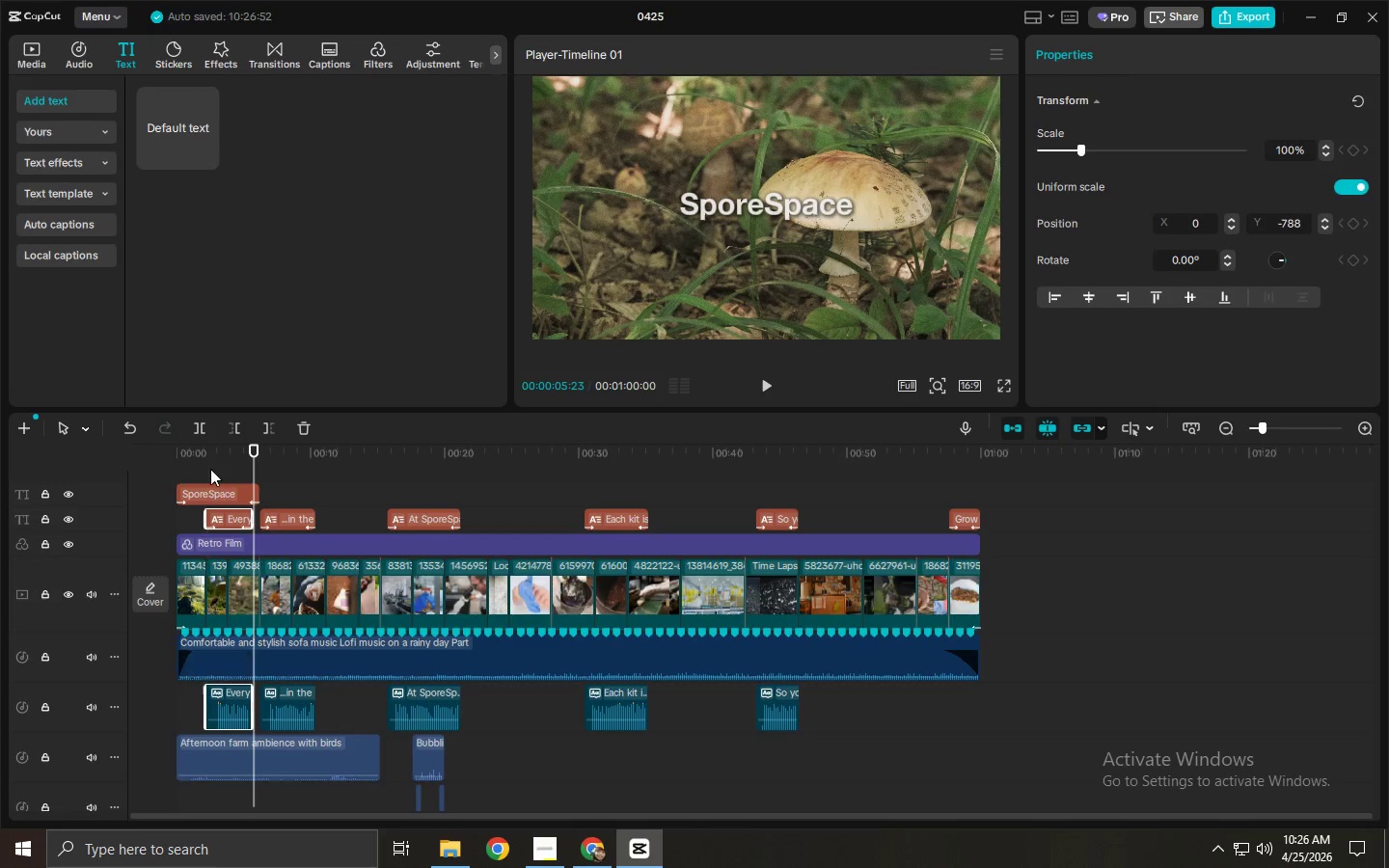 
left_click_drag(start_coordinate=[204, 458], to_coordinate=[151, 456])
 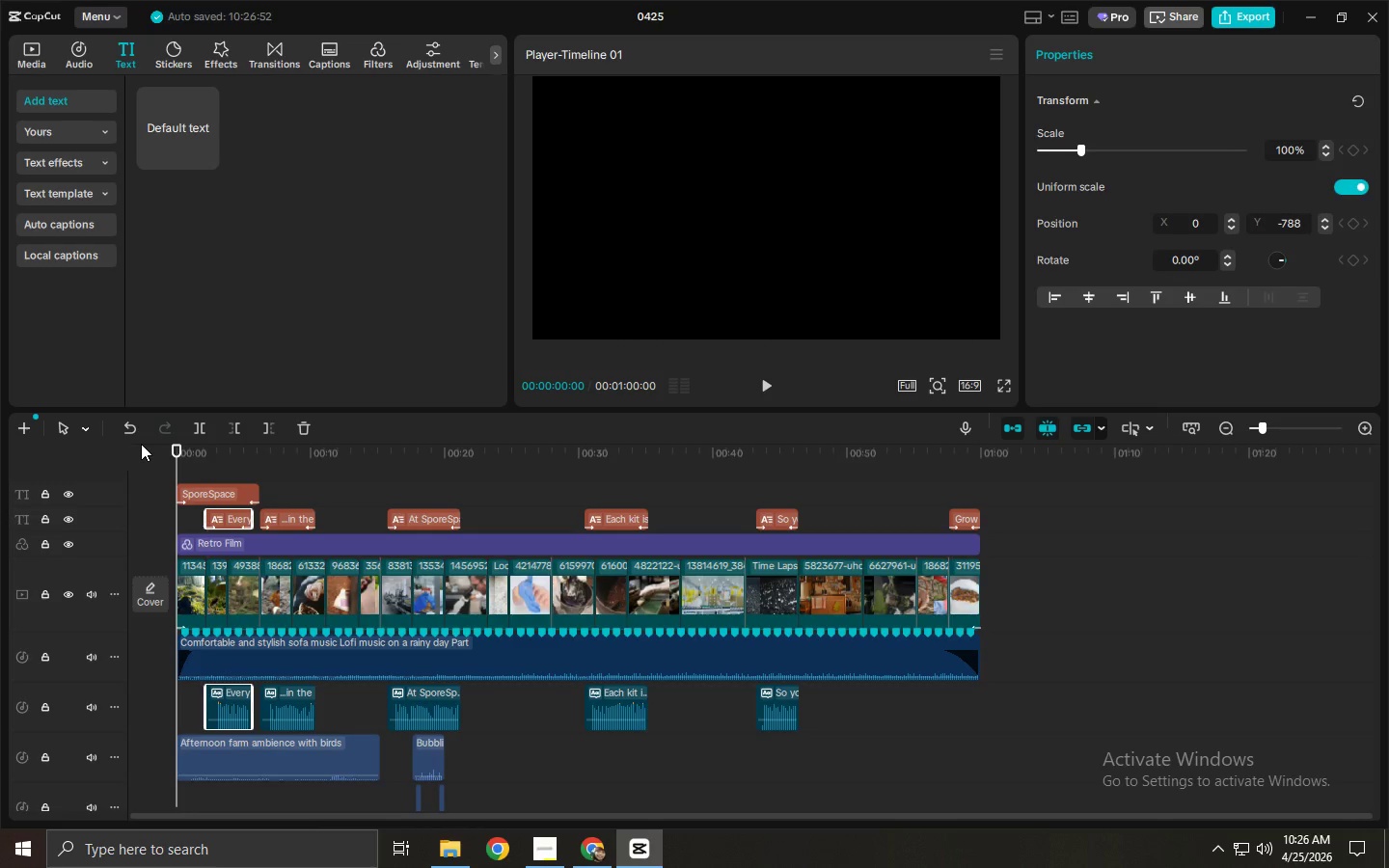 
key(Space)
 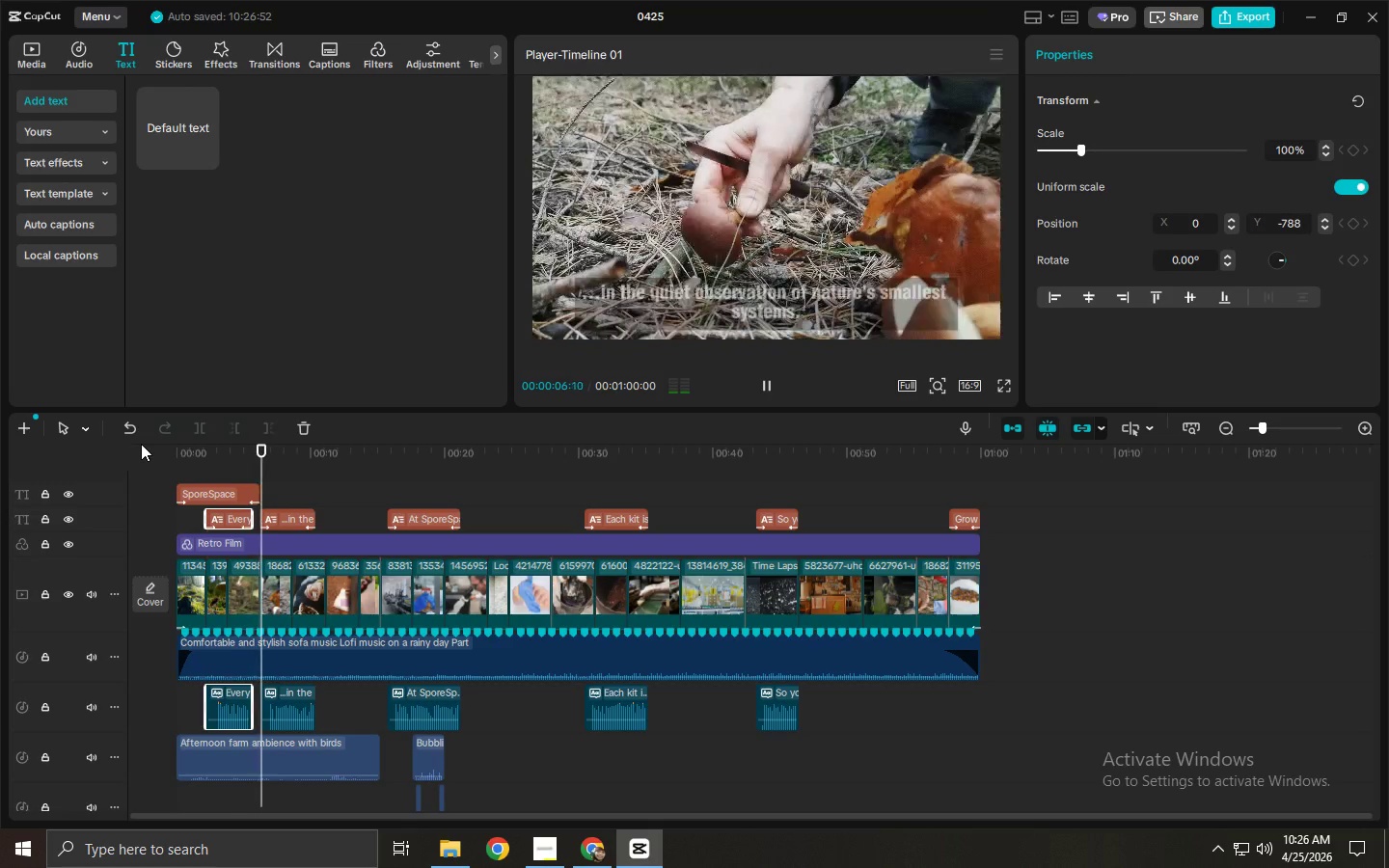 
wait(11.41)
 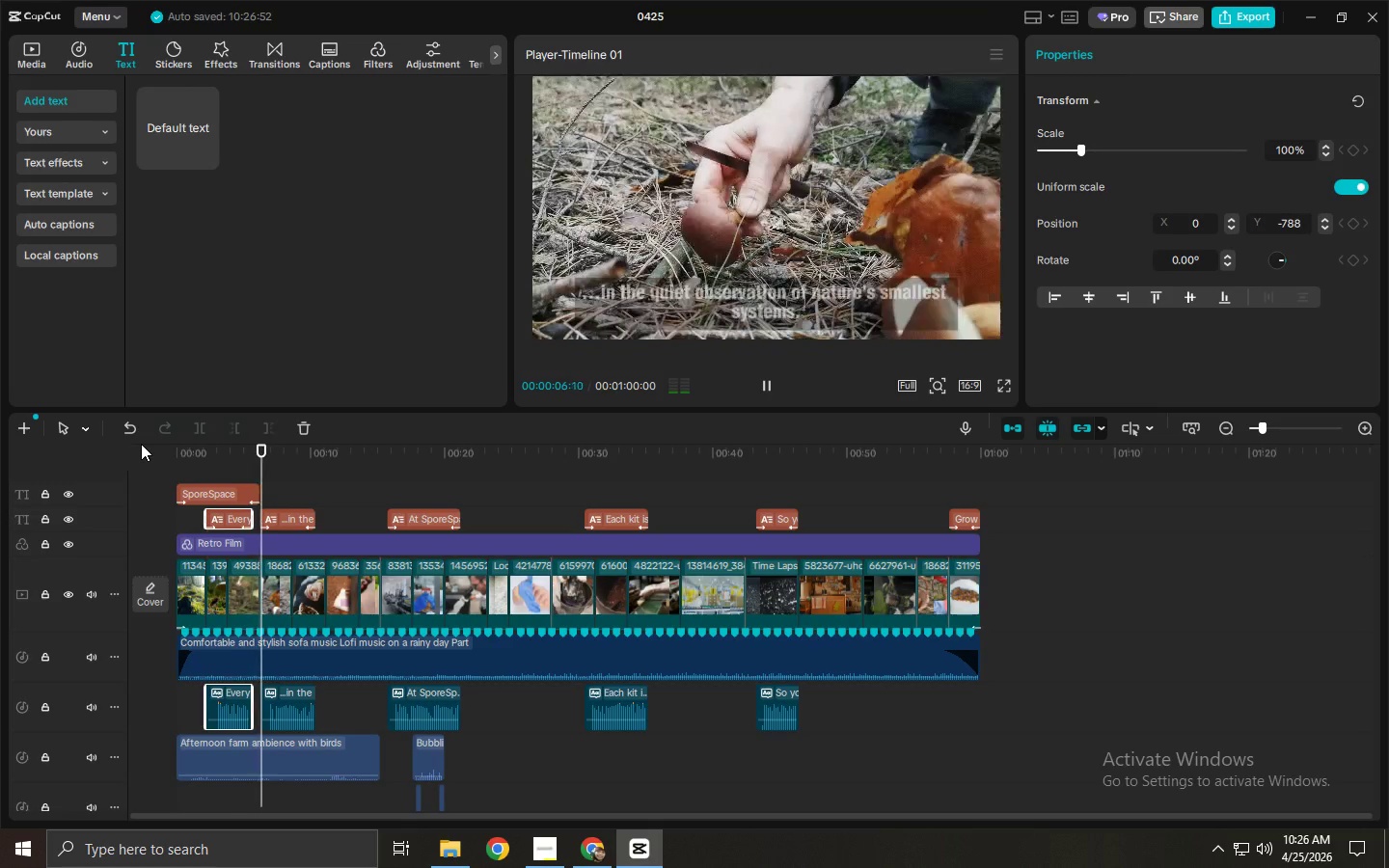 
key(Space)
 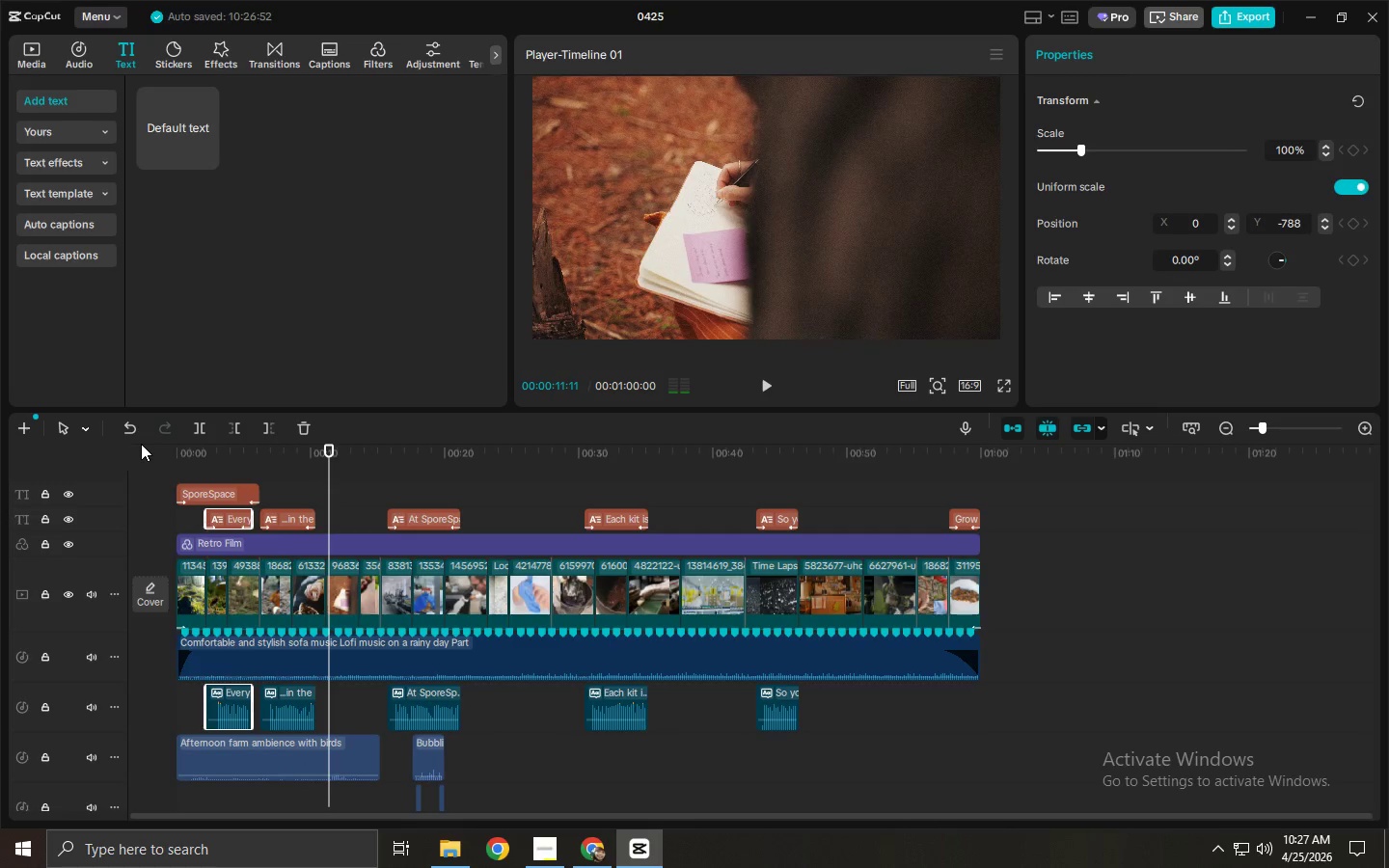 
key(Alt+AltLeft)
 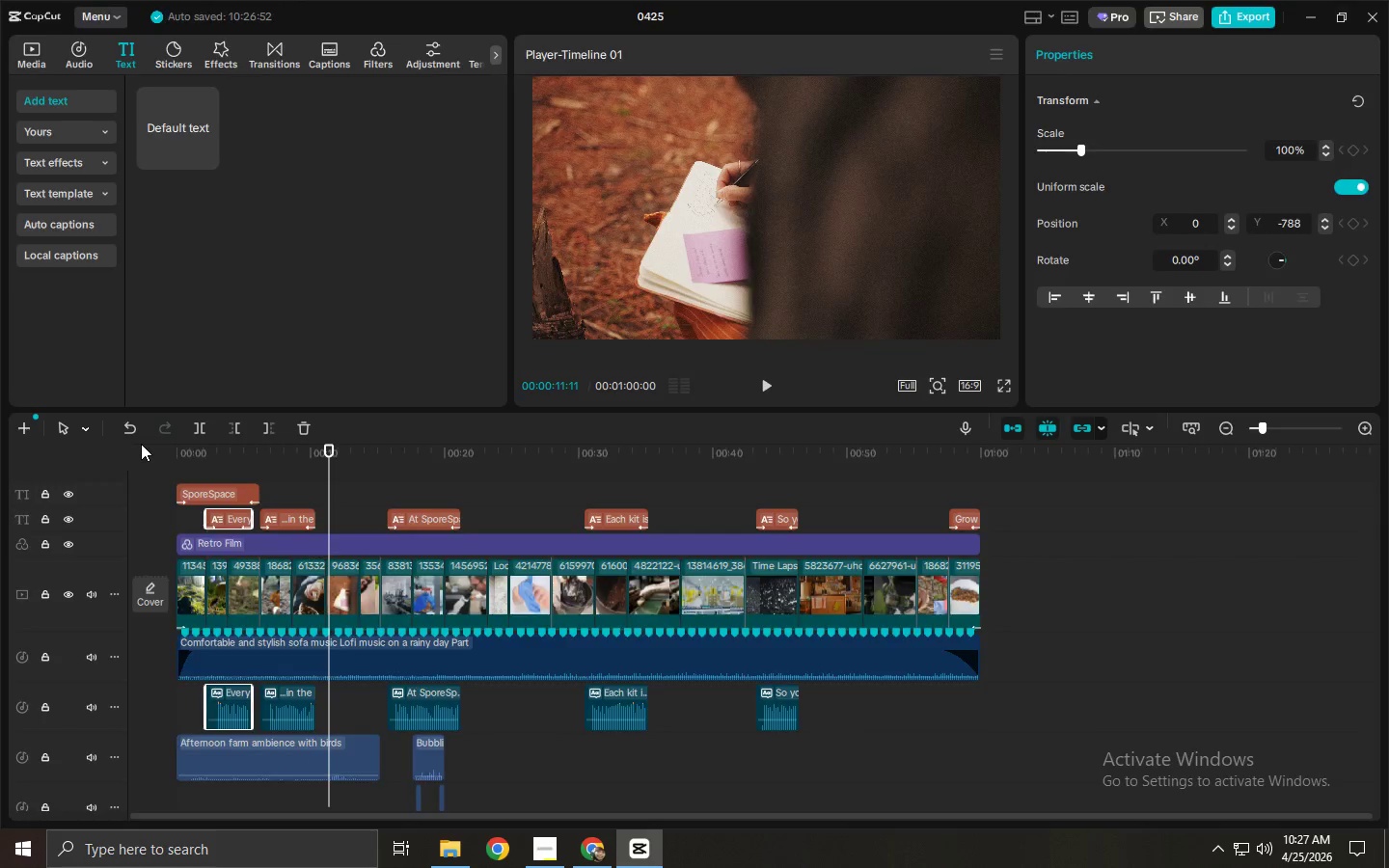 
key(Alt+Tab)